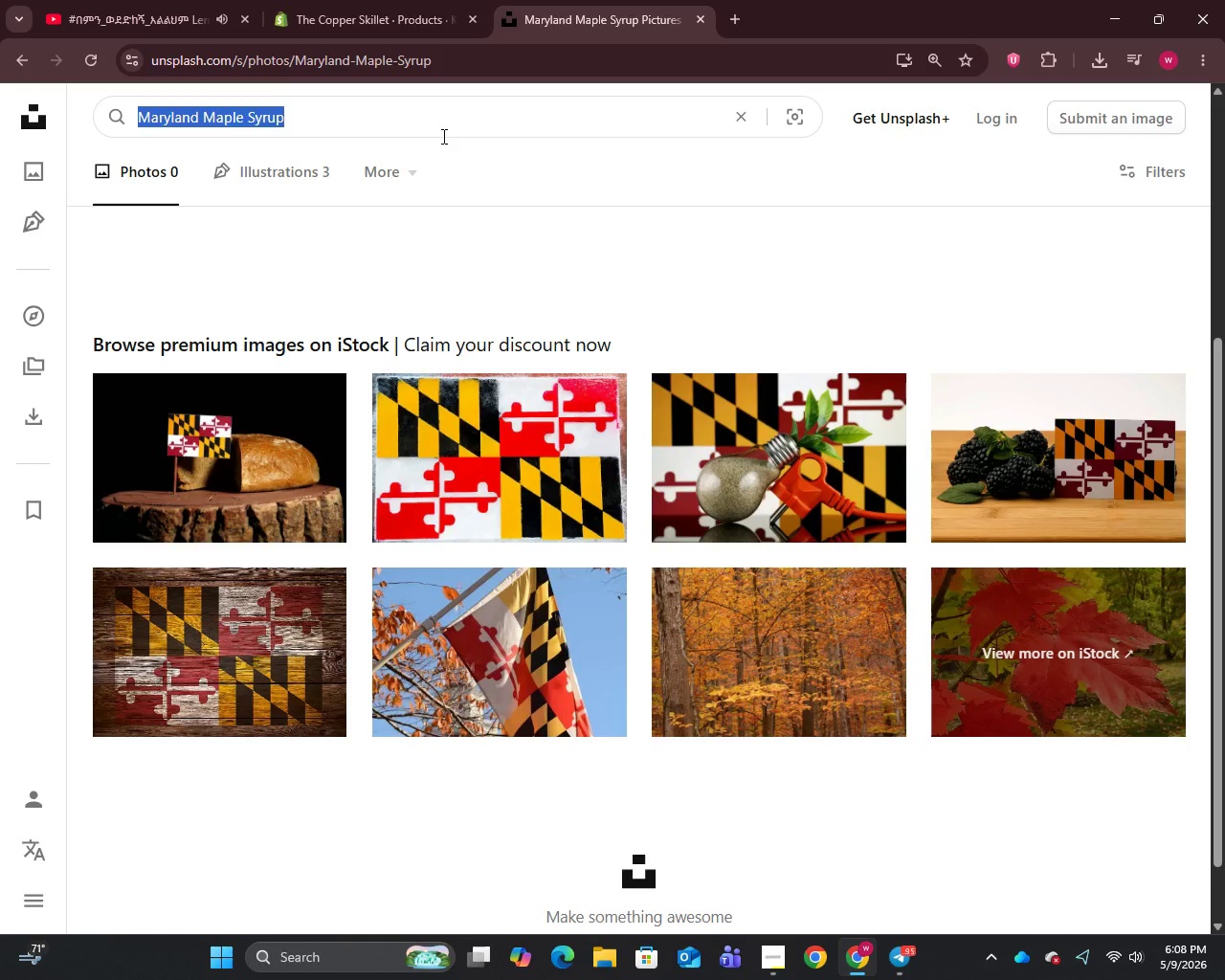 
key(Control+V)
 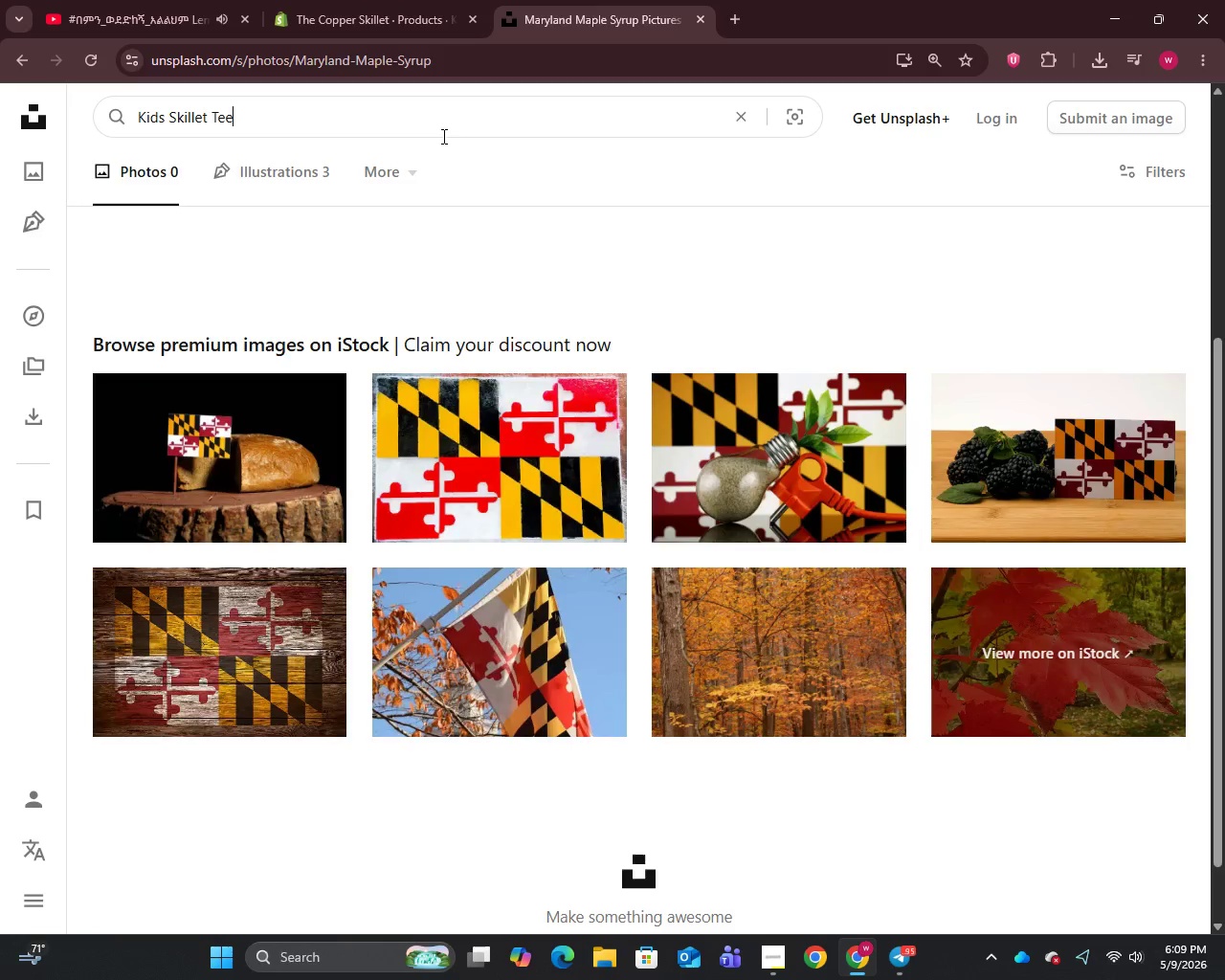 
key(Enter)
 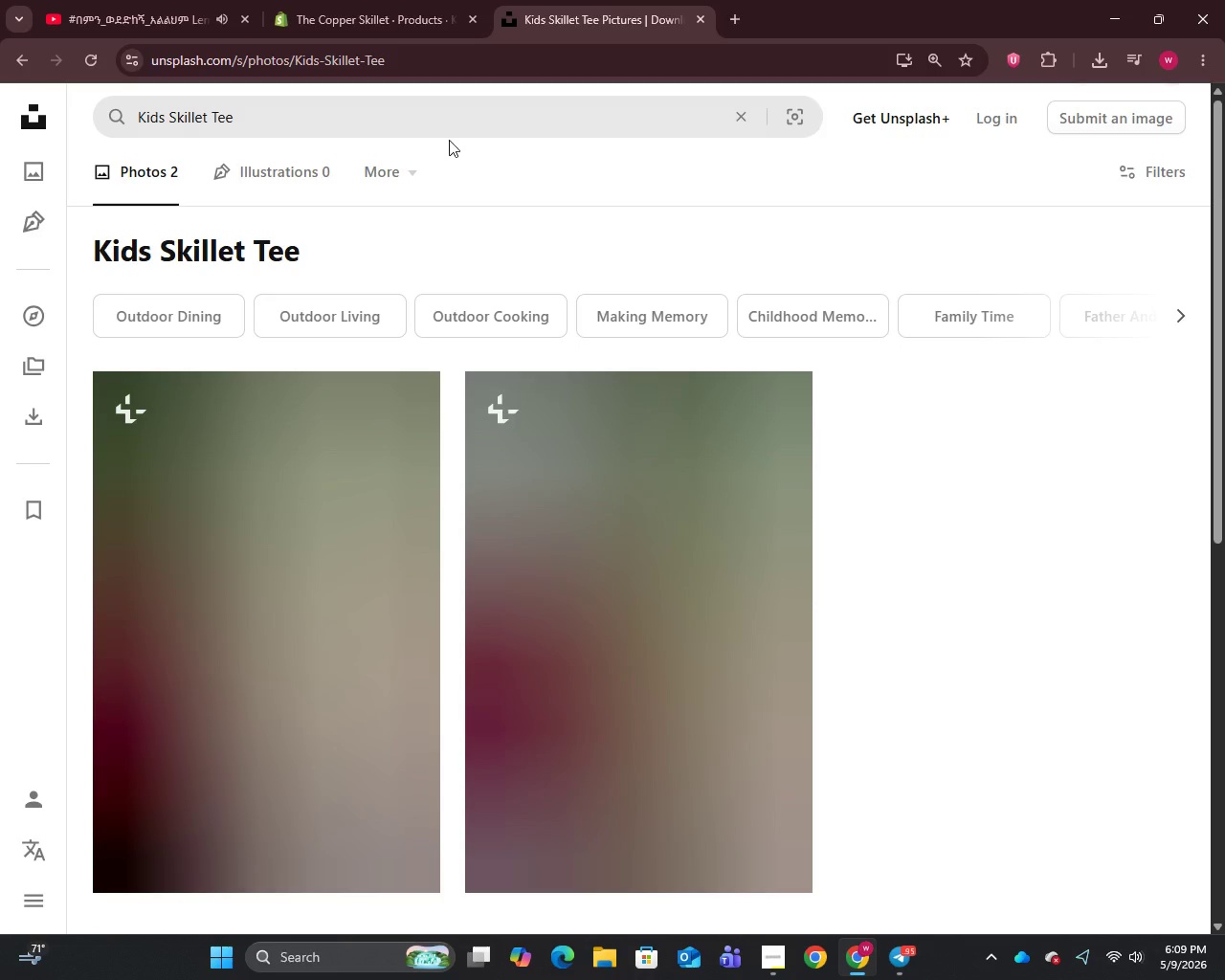 
scroll: coordinate [542, 424], scroll_direction: down, amount: 6.0
 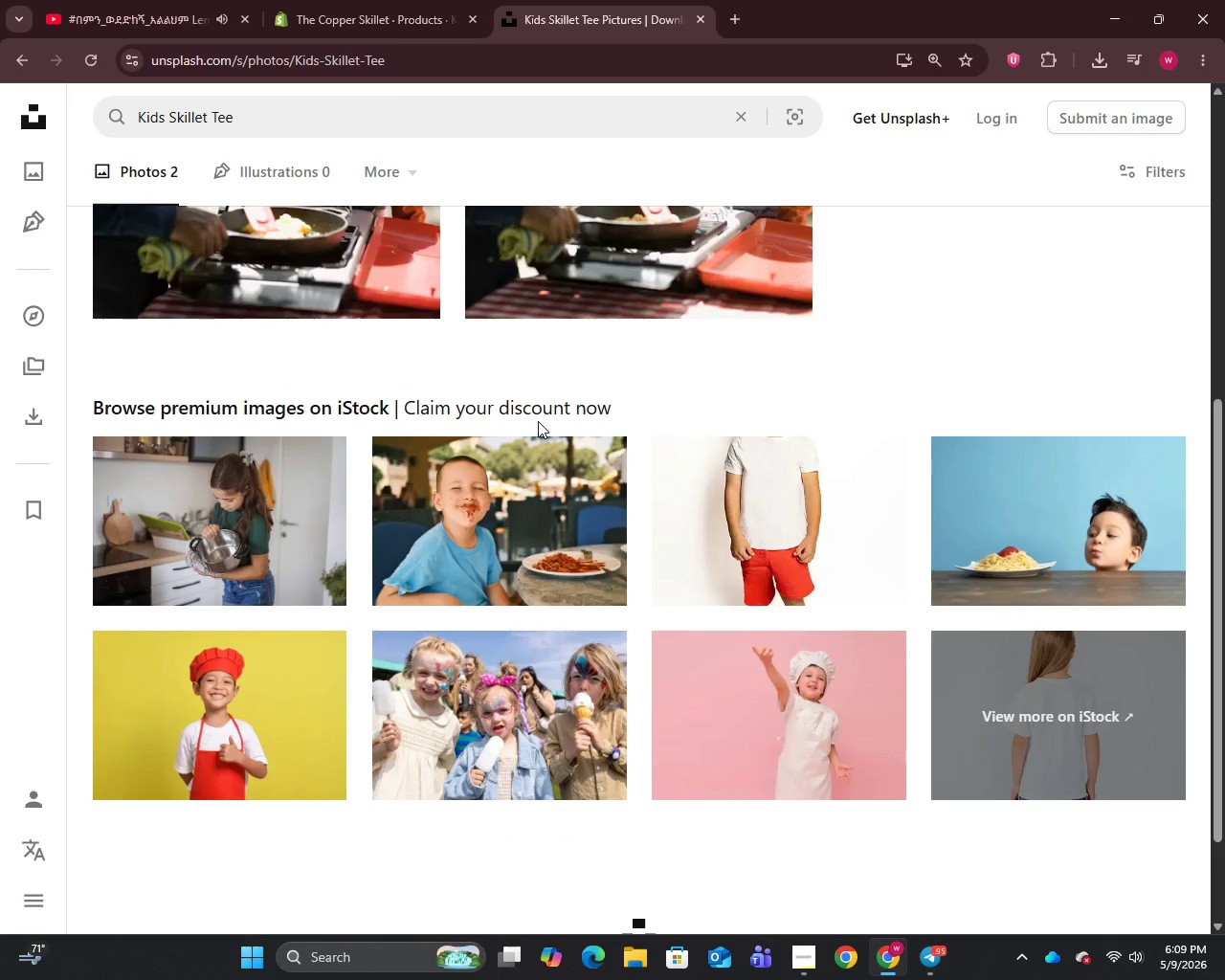 
scroll: coordinate [538, 421], scroll_direction: up, amount: 7.0
 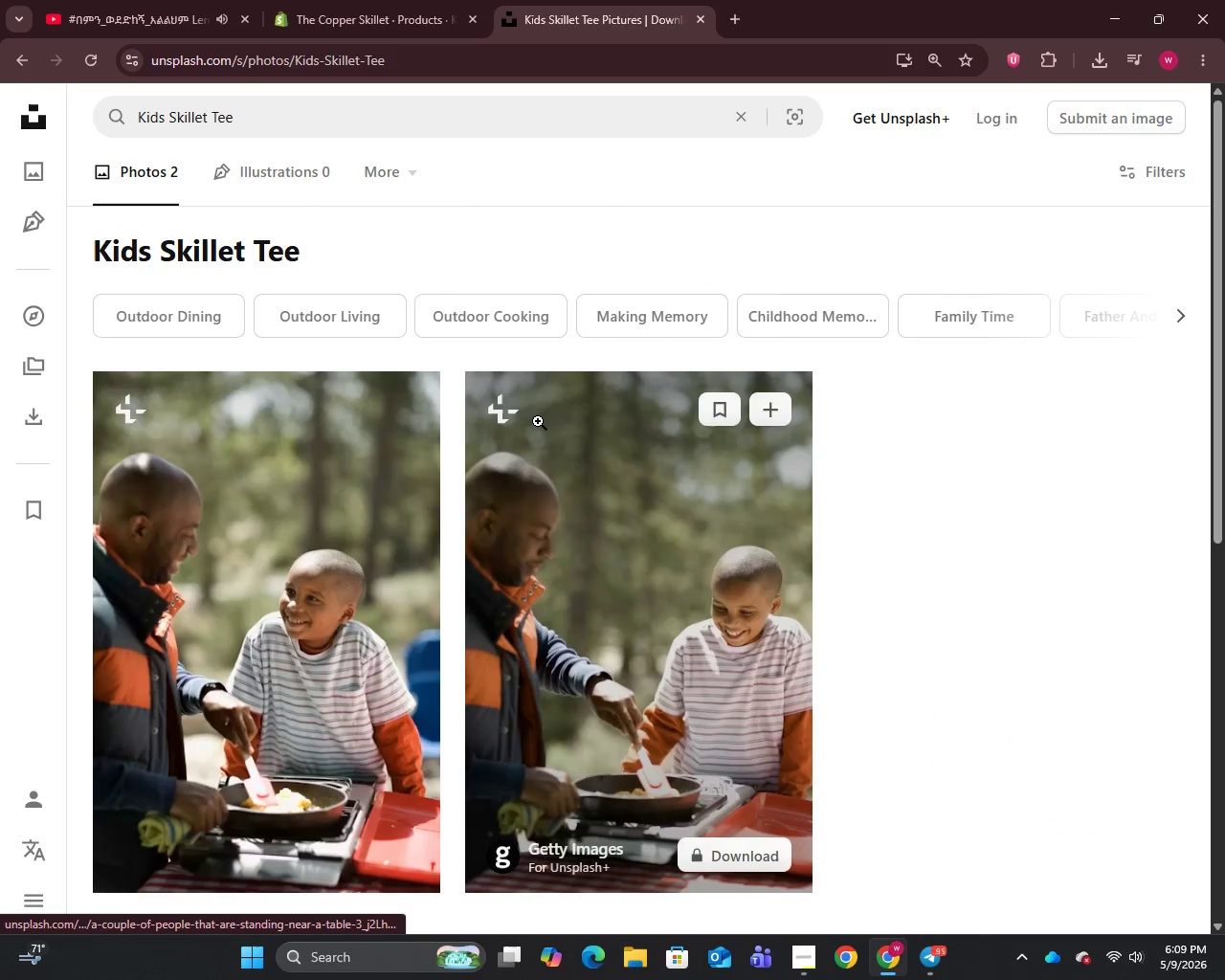 
scroll: coordinate [538, 421], scroll_direction: down, amount: 6.0
 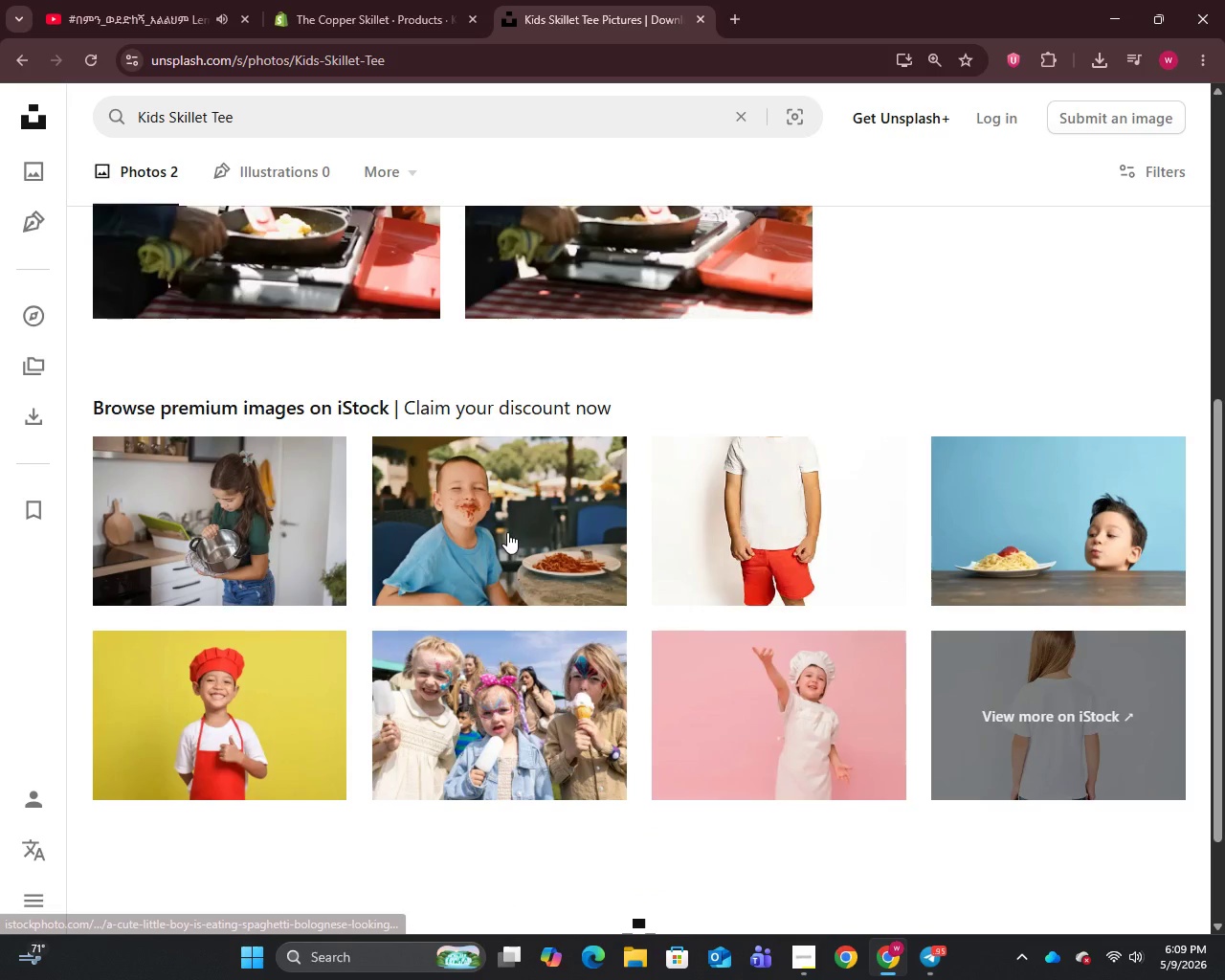 
mouse_move([447, 512])
 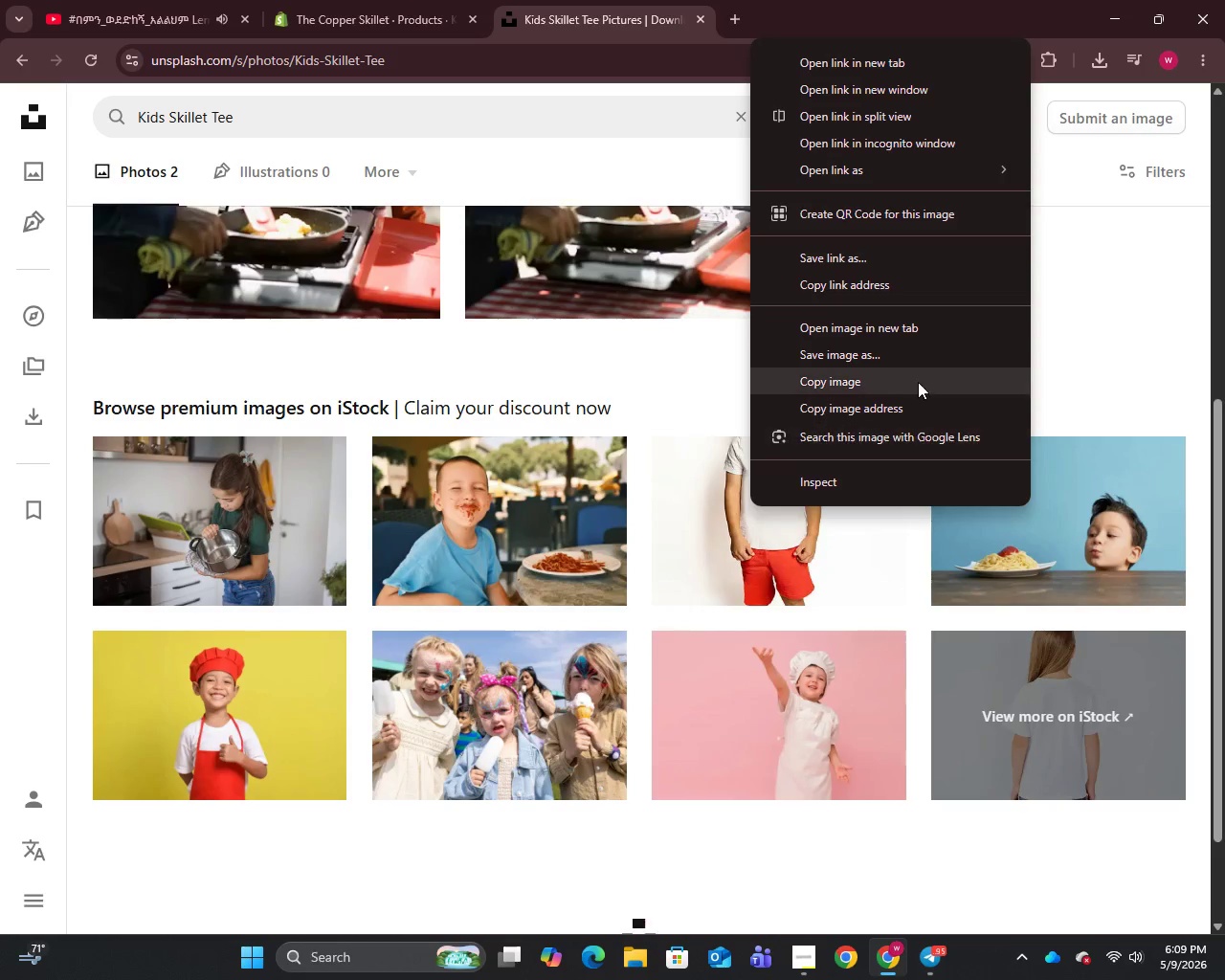 
left_click([853, 365])
 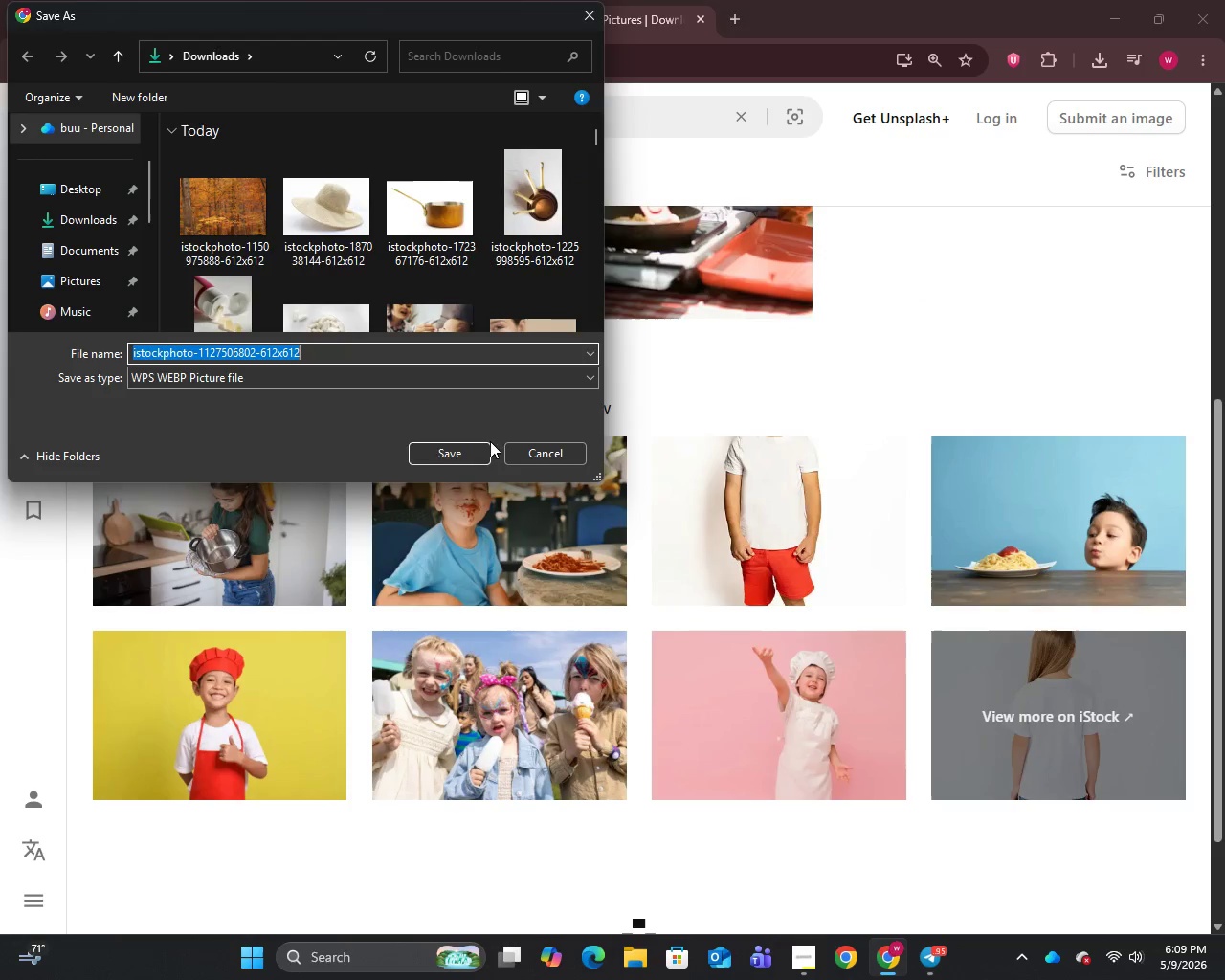 
left_click([464, 448])
 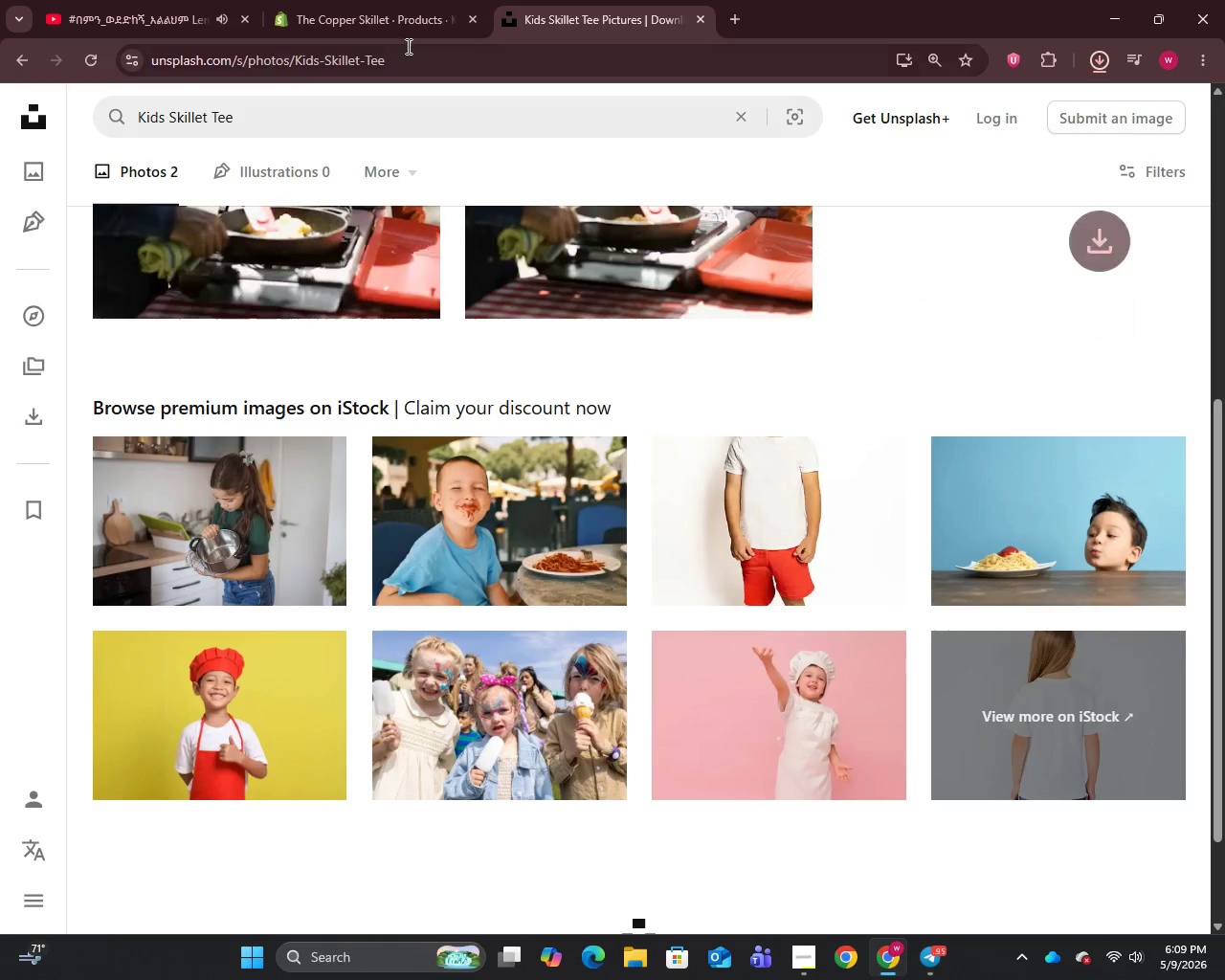 
left_click([349, 0])
 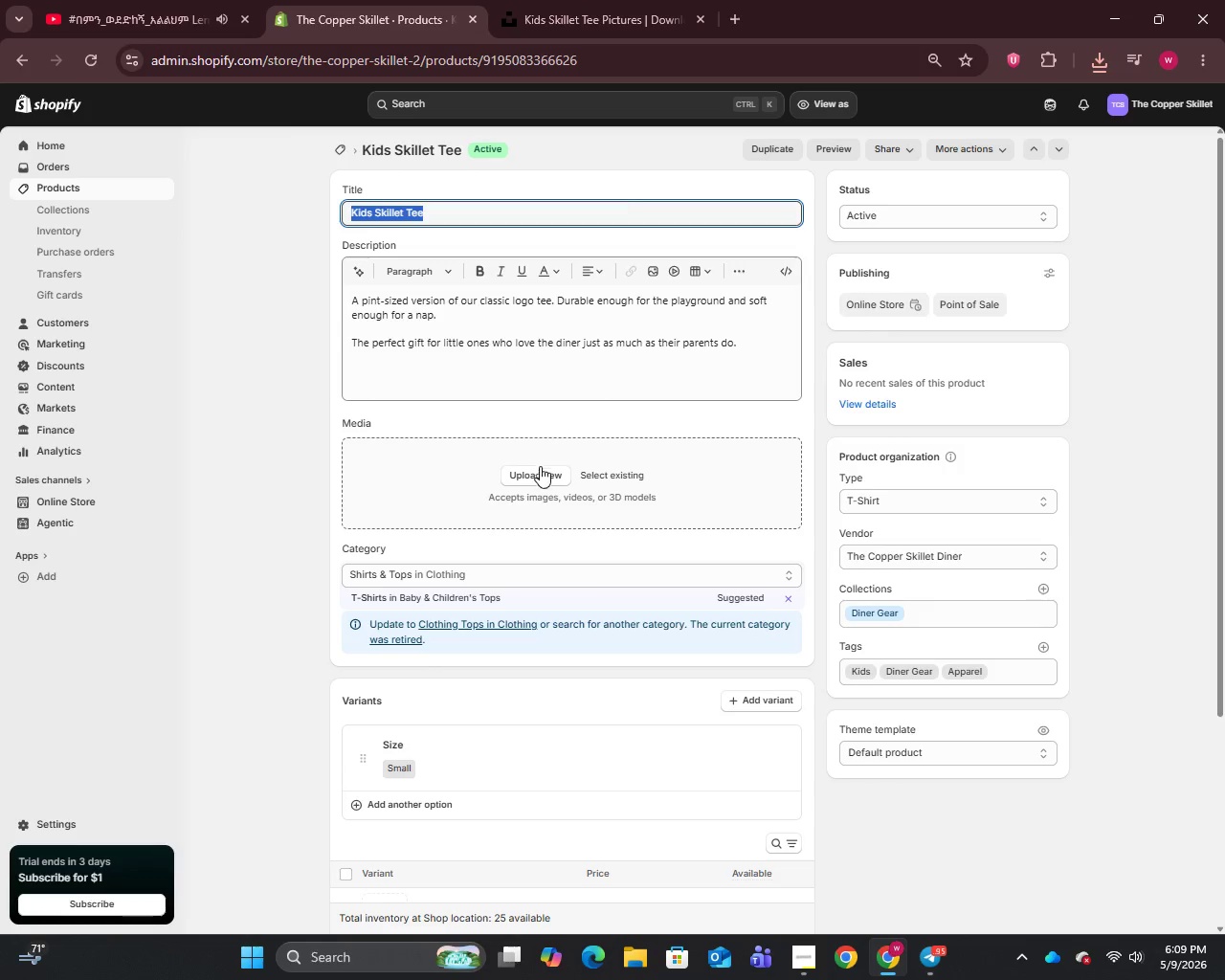 
left_click([537, 476])
 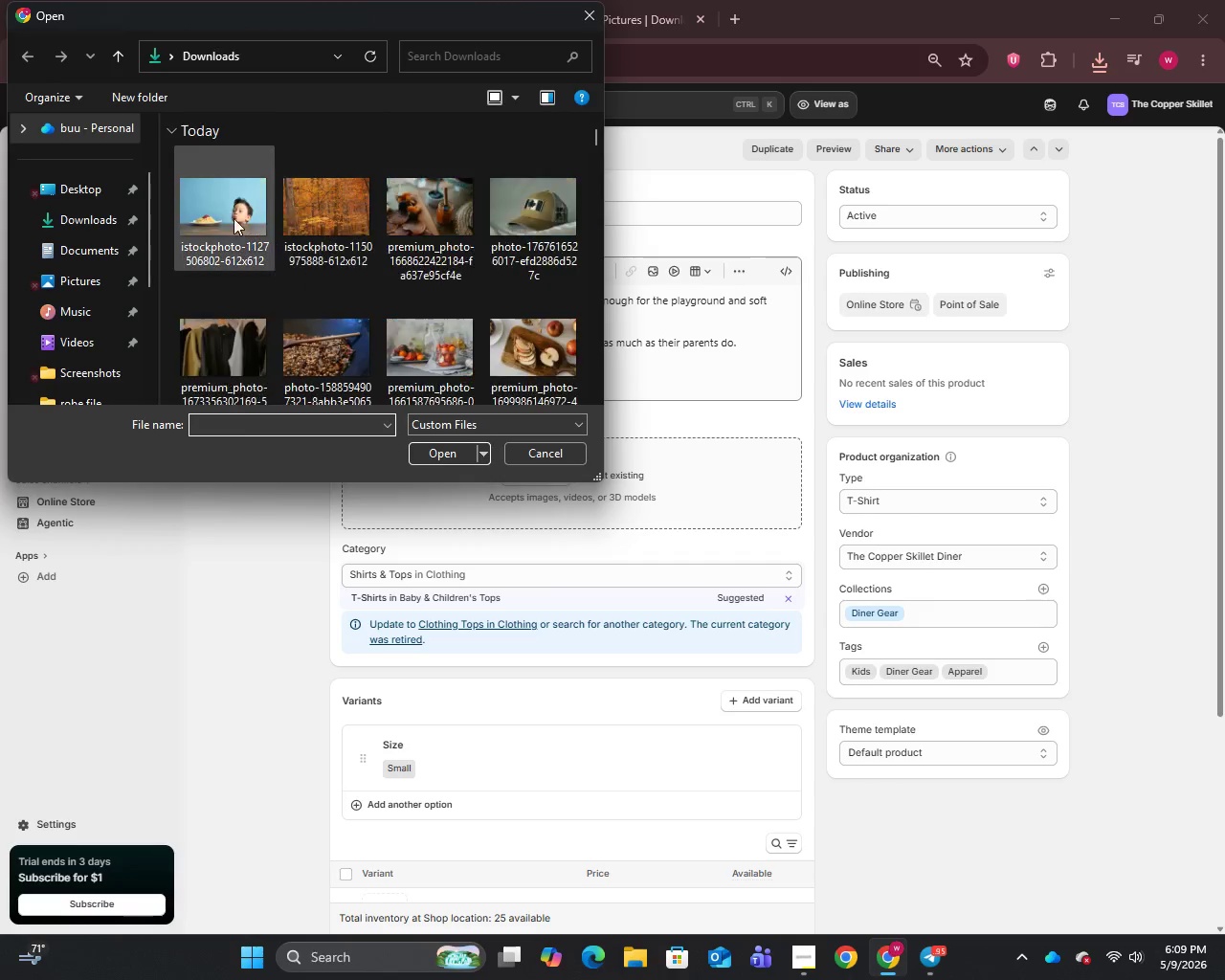 
left_click([216, 219])
 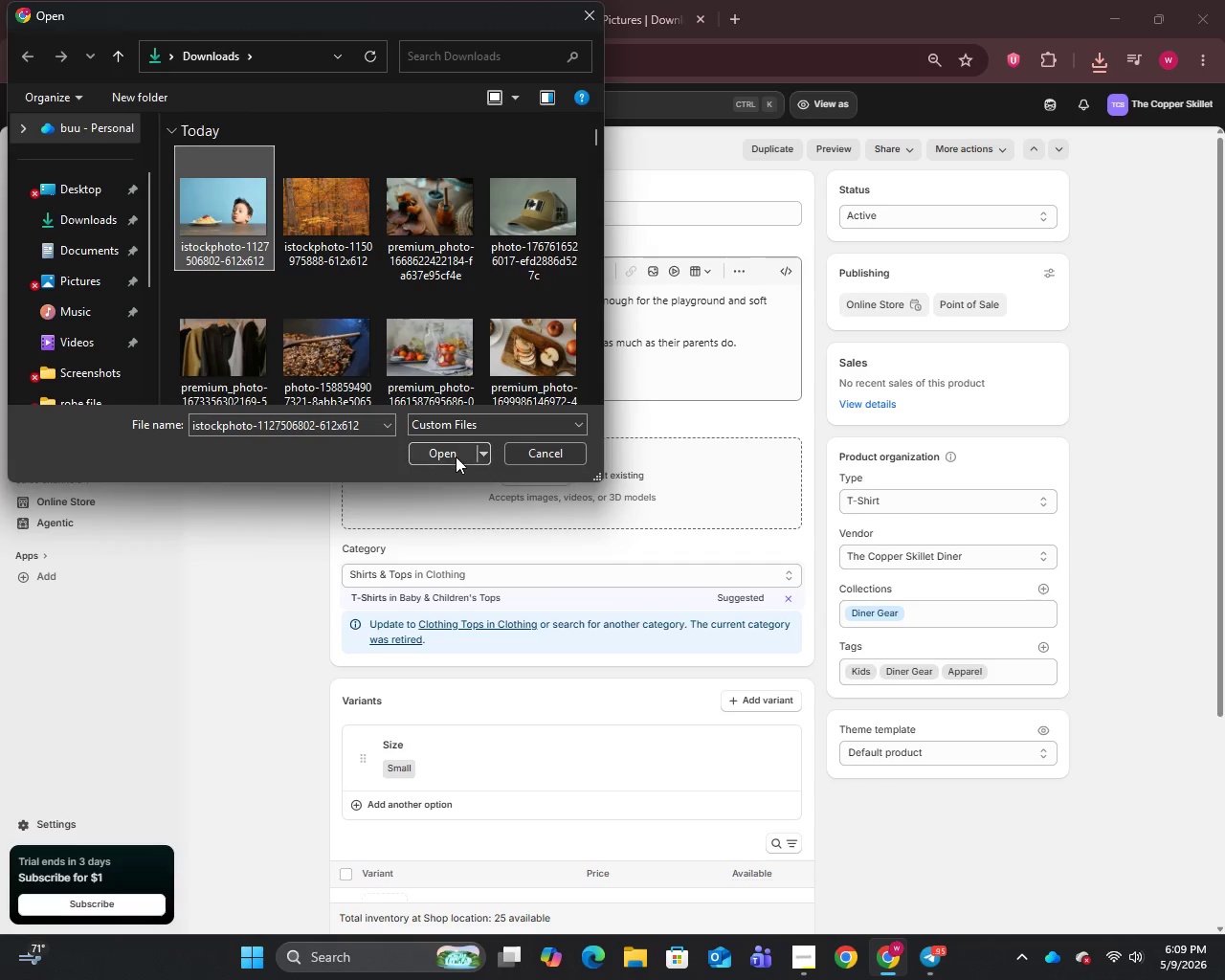 
left_click([453, 455])
 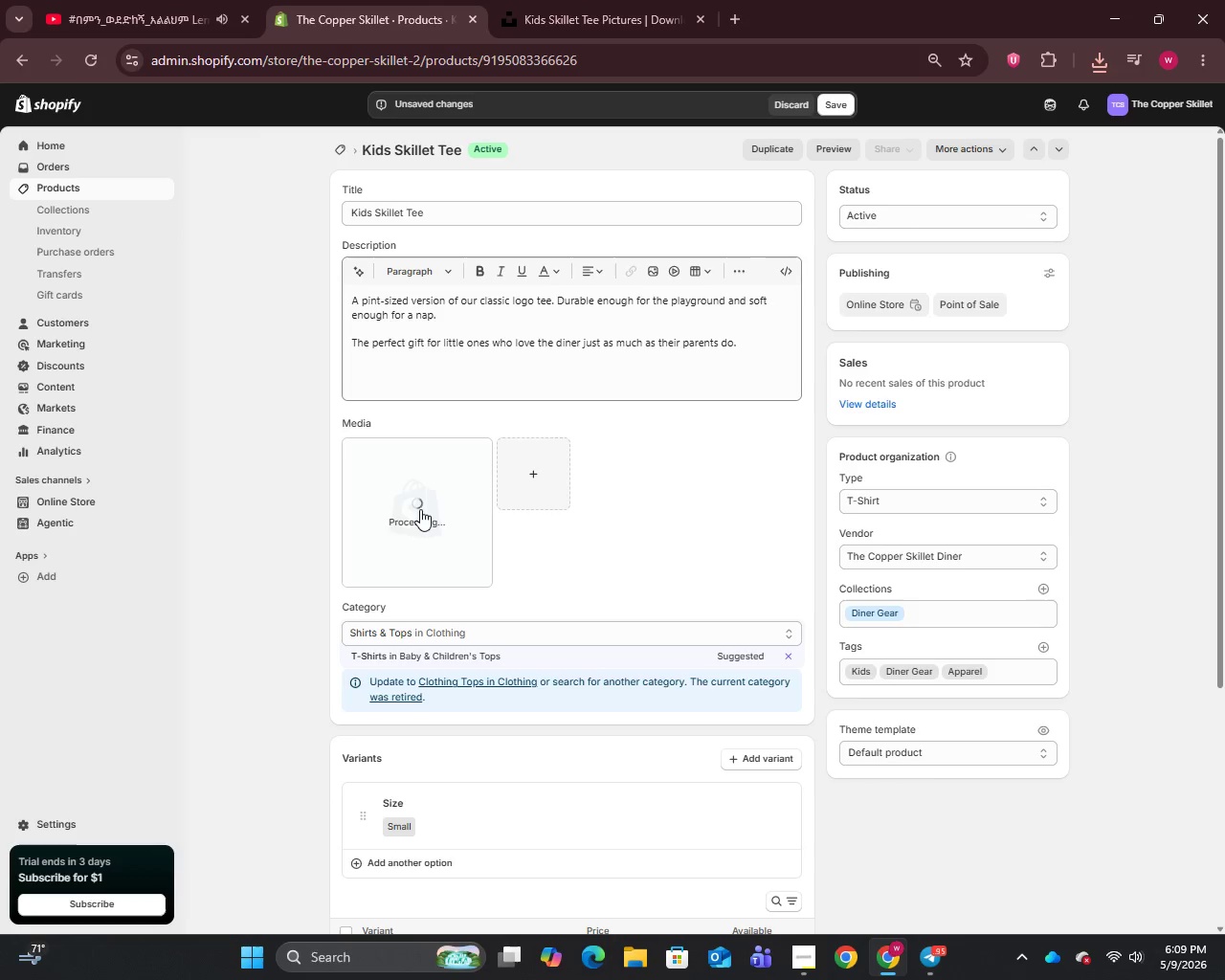 
wait(5.47)
 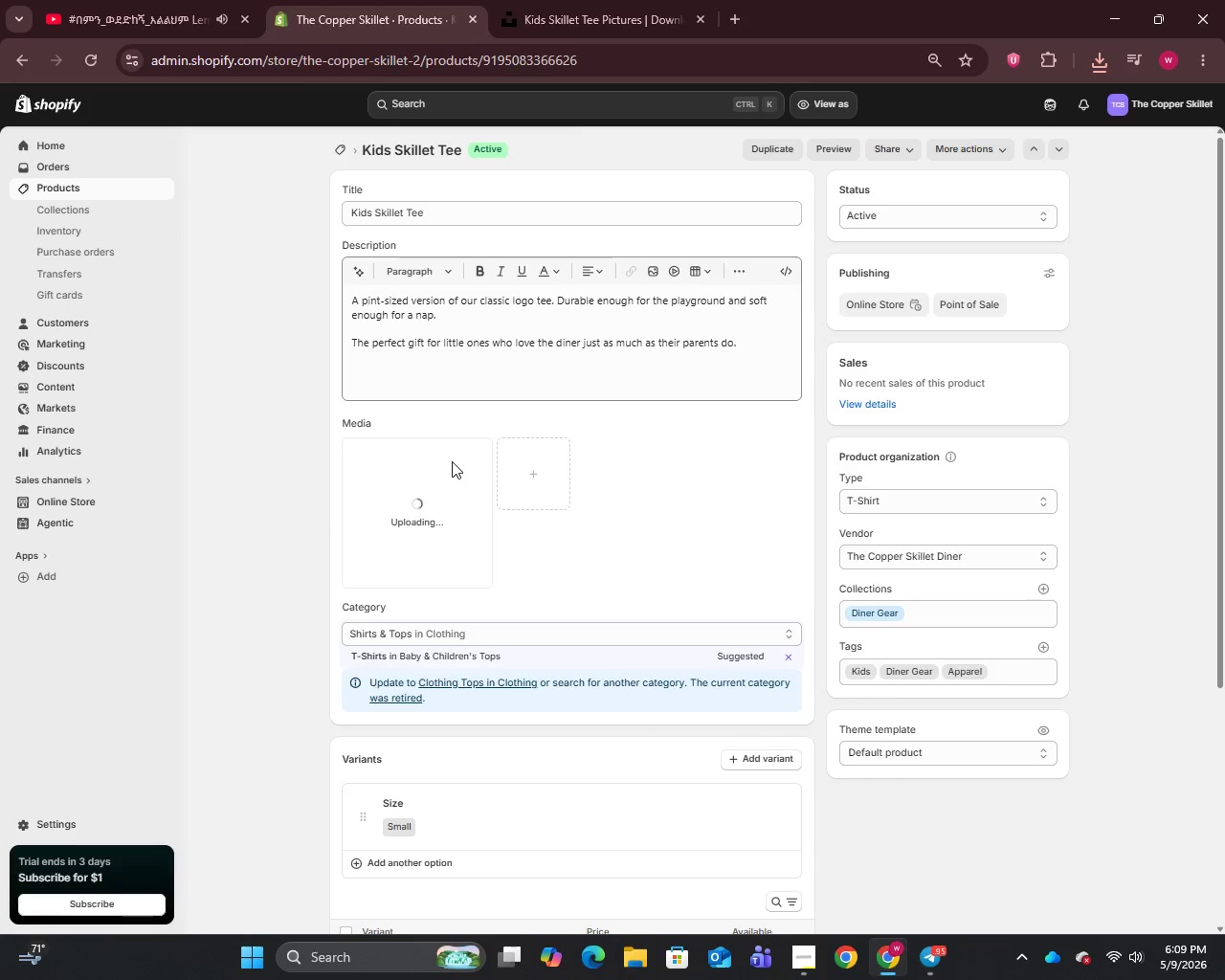 
left_click([420, 509])
 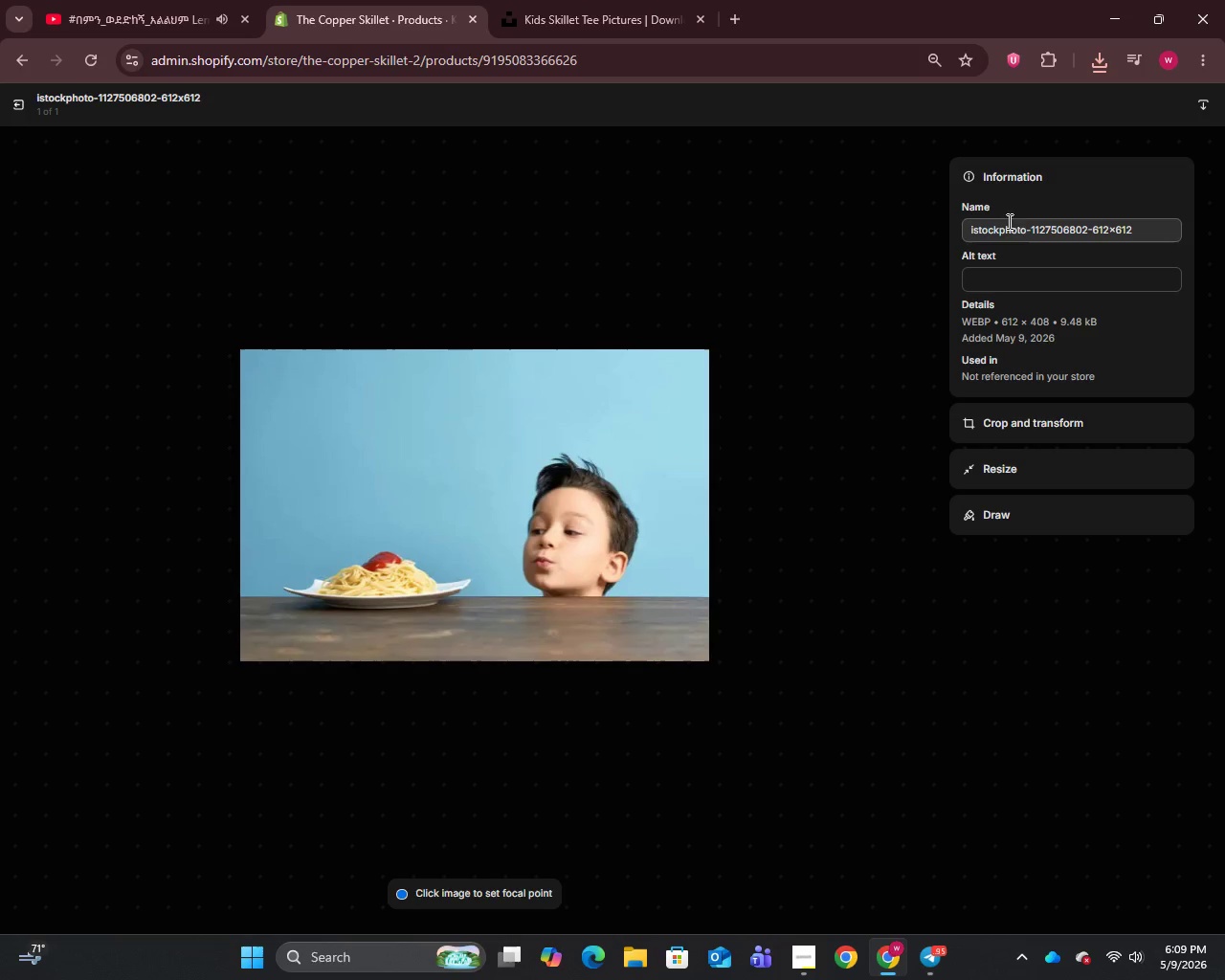 
double_click([1008, 234])
 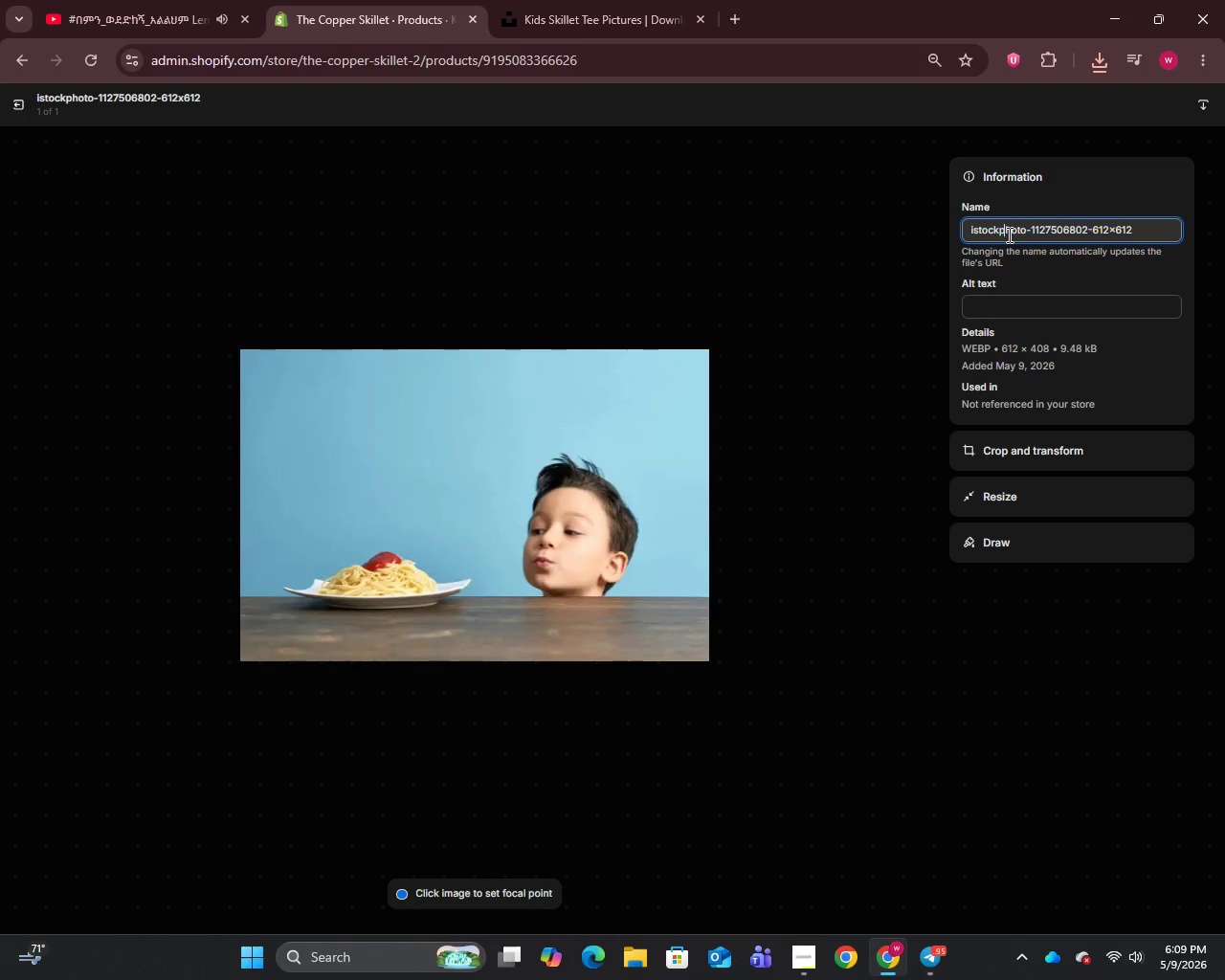 
key(Control+A)
 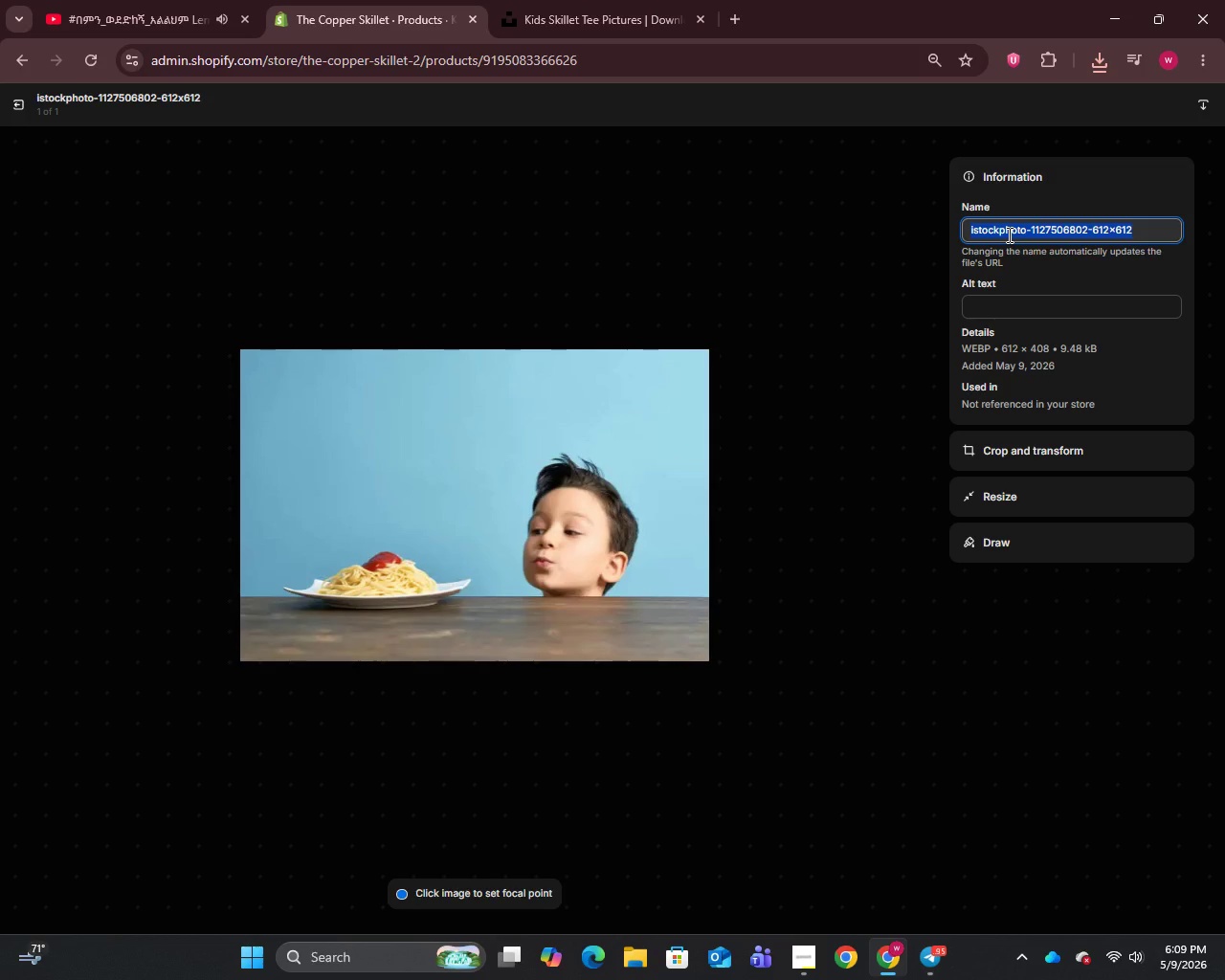 
key(Control+V)
 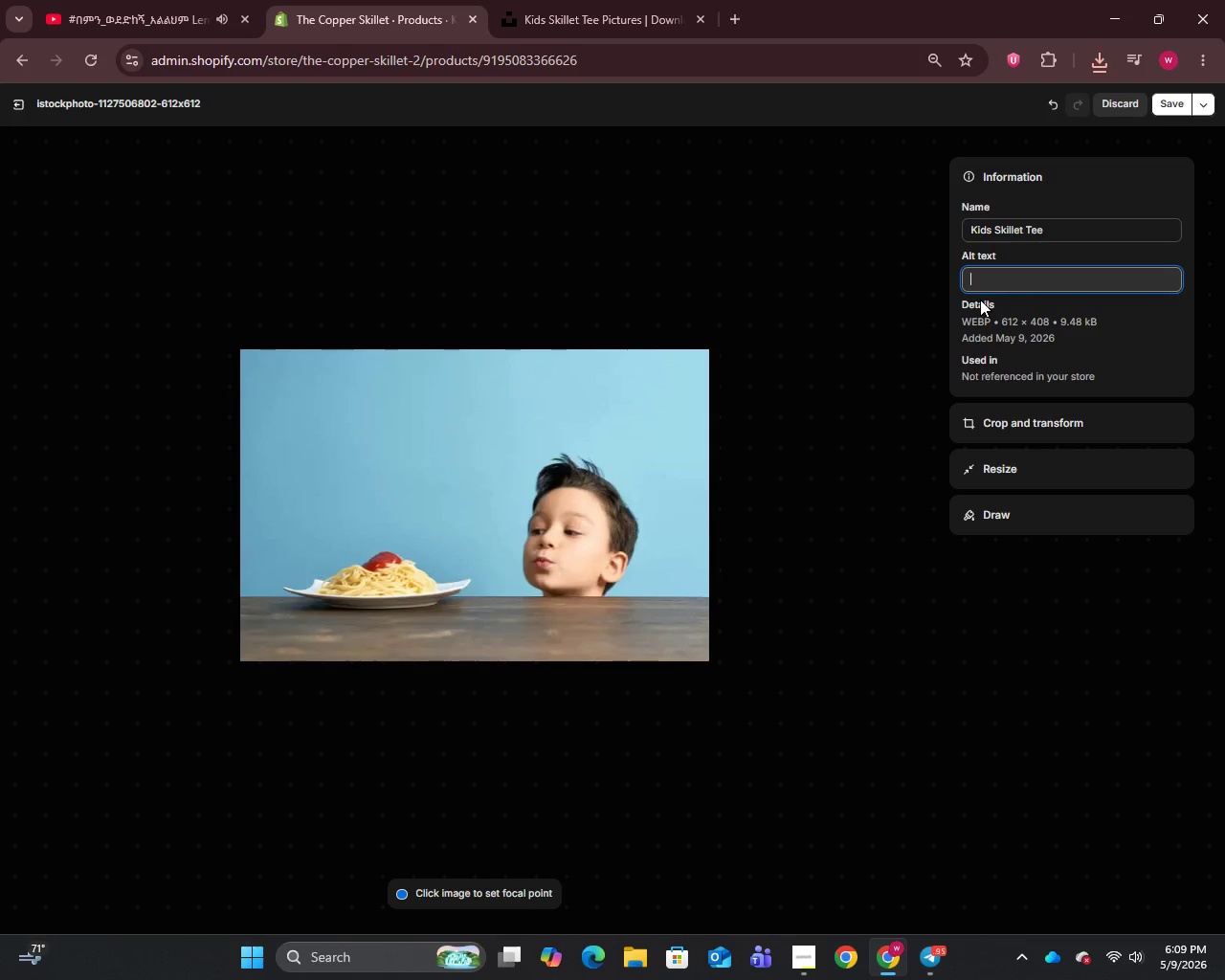 
type(Kids Skillet Logo Tee soft and durable pint-sized version of the classic logo tee by The Copper Skillet Diner)
 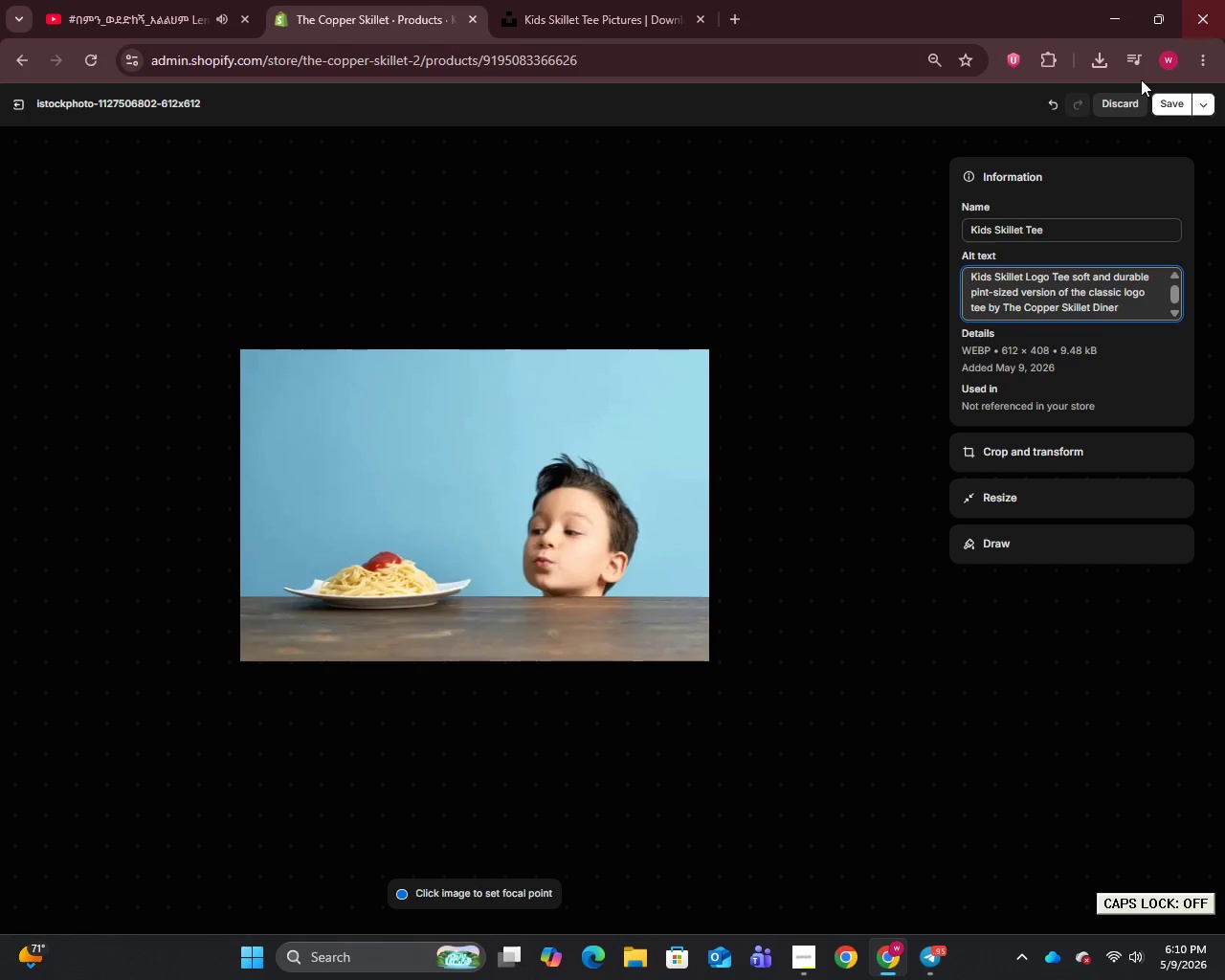 
left_click([1164, 111])
 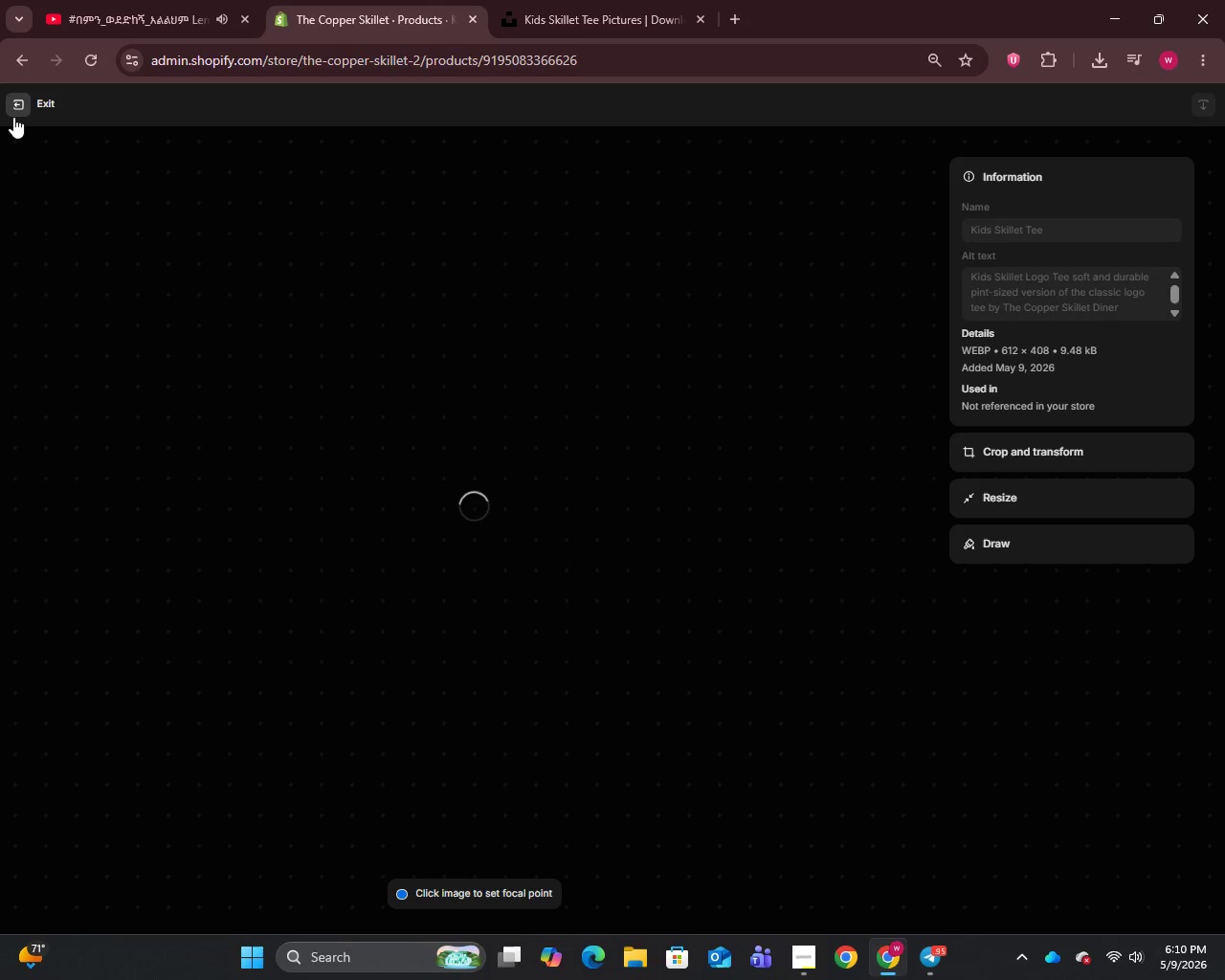 
left_click([13, 117])
 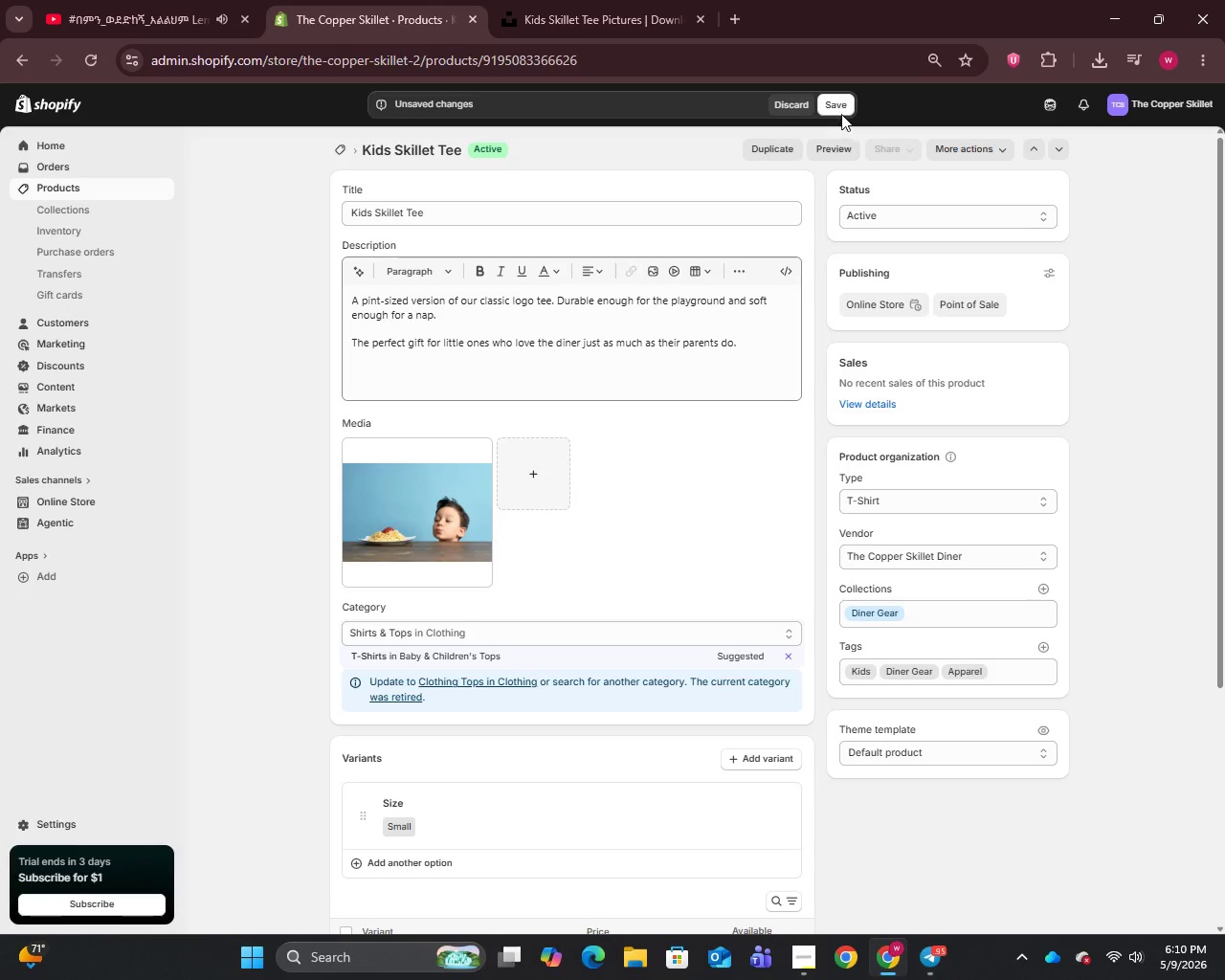 
left_click([835, 99])
 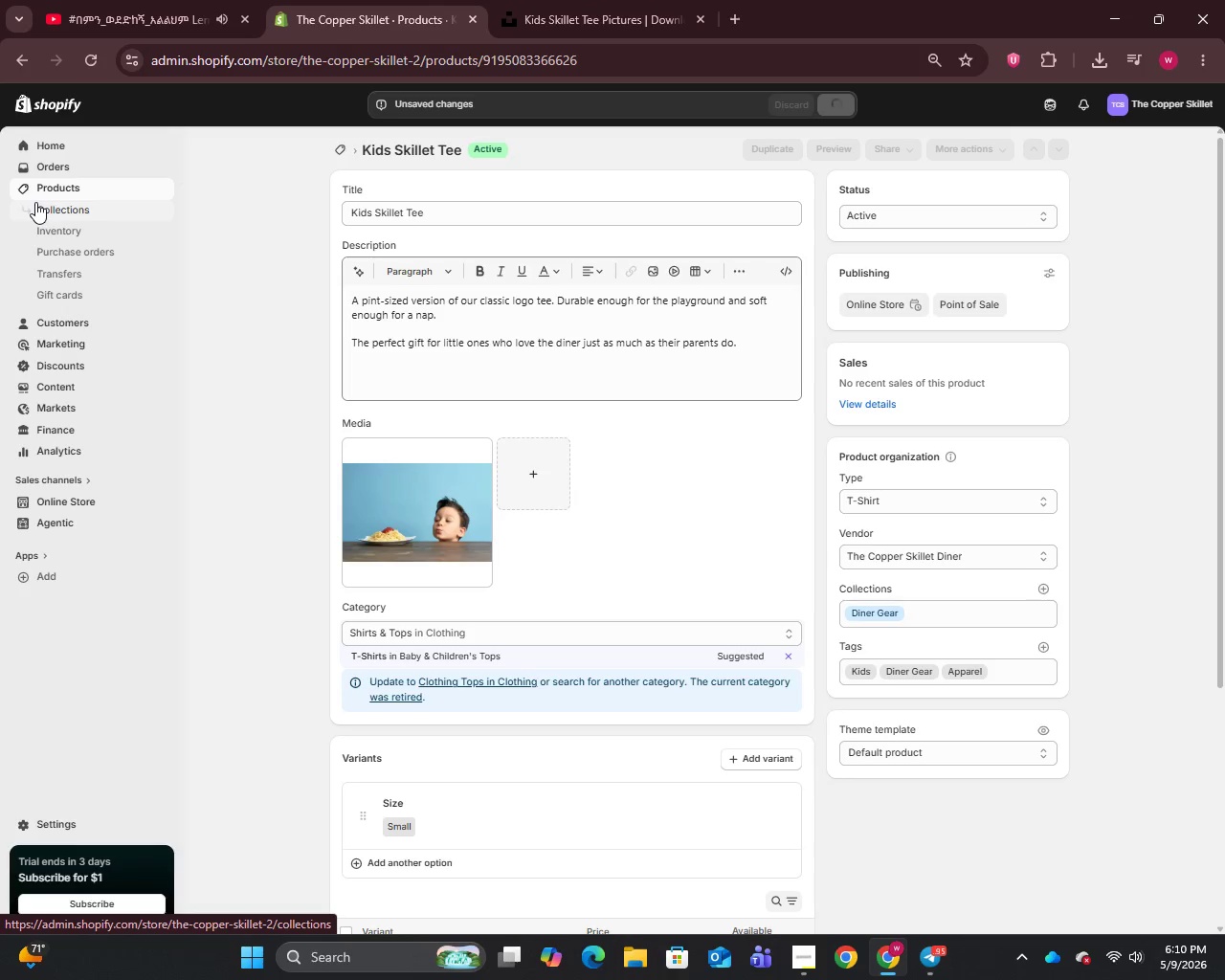 
left_click([46, 192])
 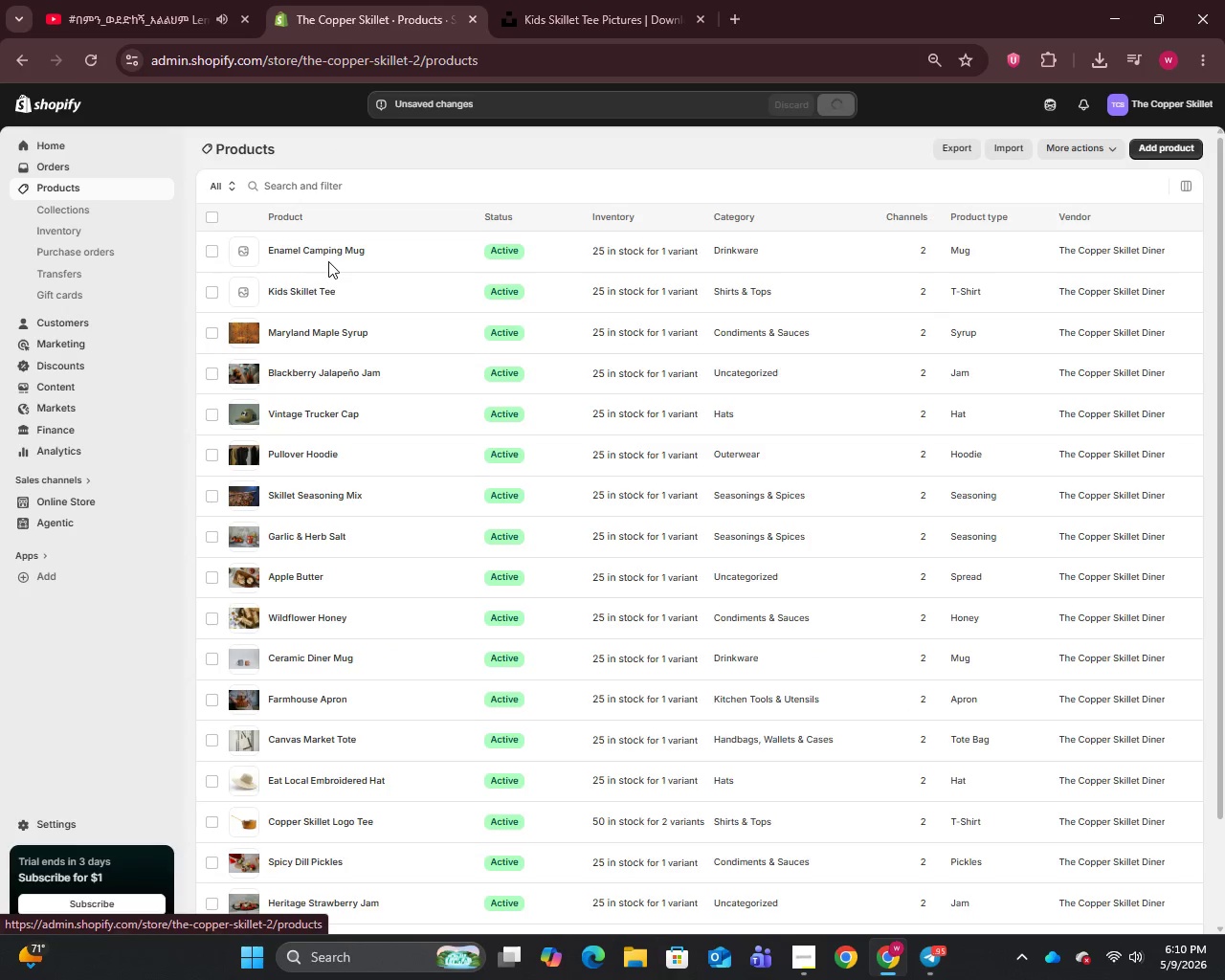 
left_click([304, 252])
 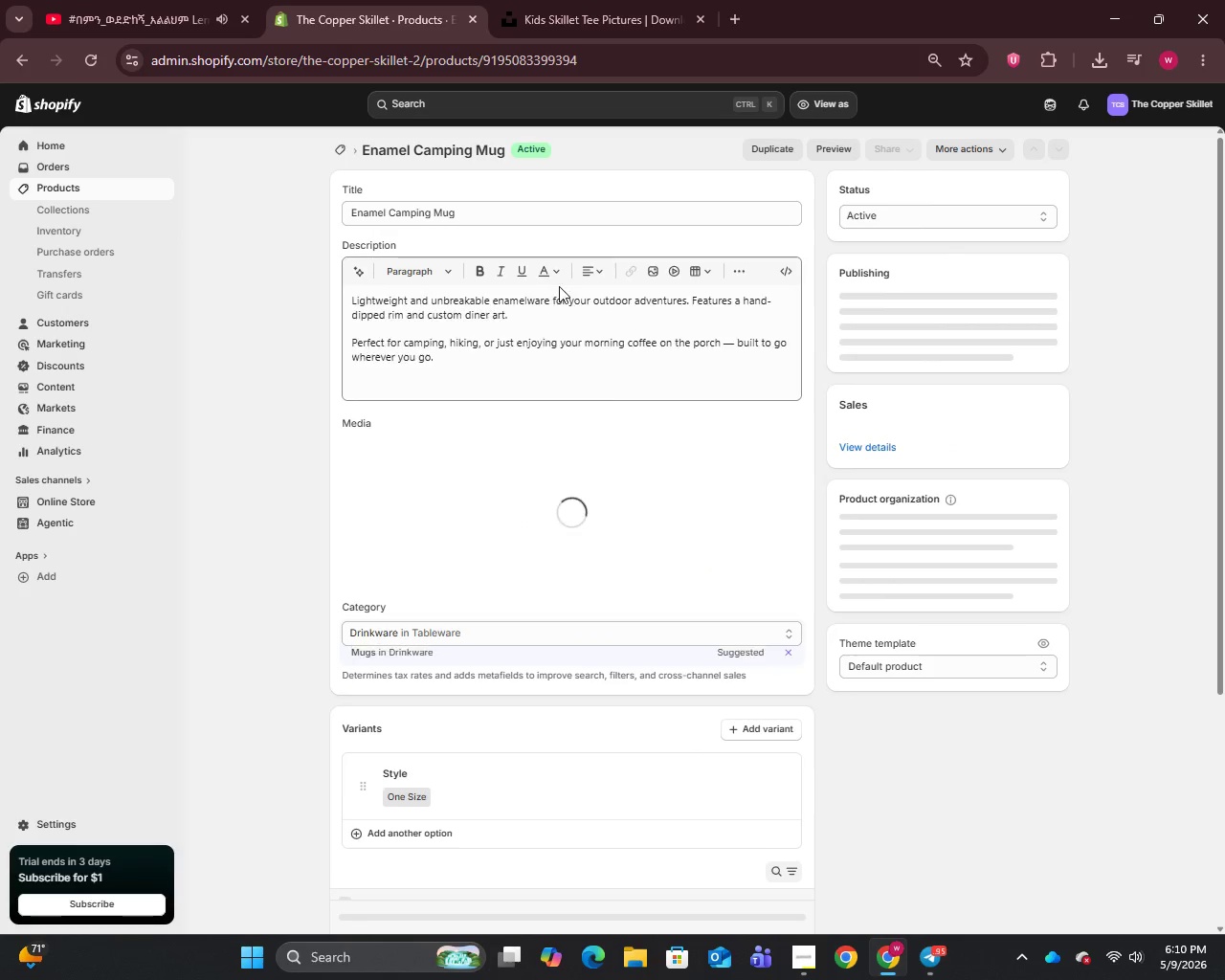 
left_click([495, 212])
 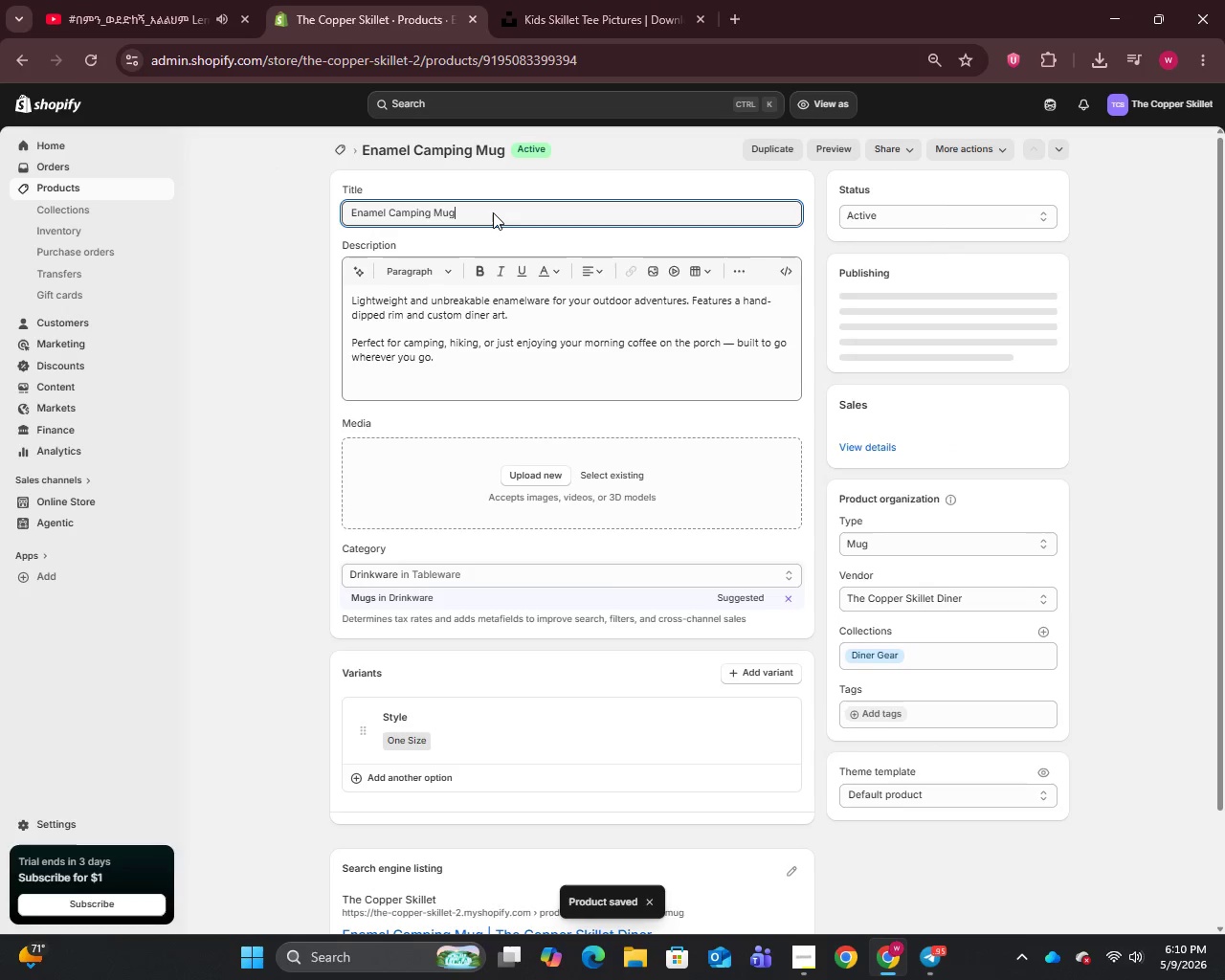 
key(Control+A)
 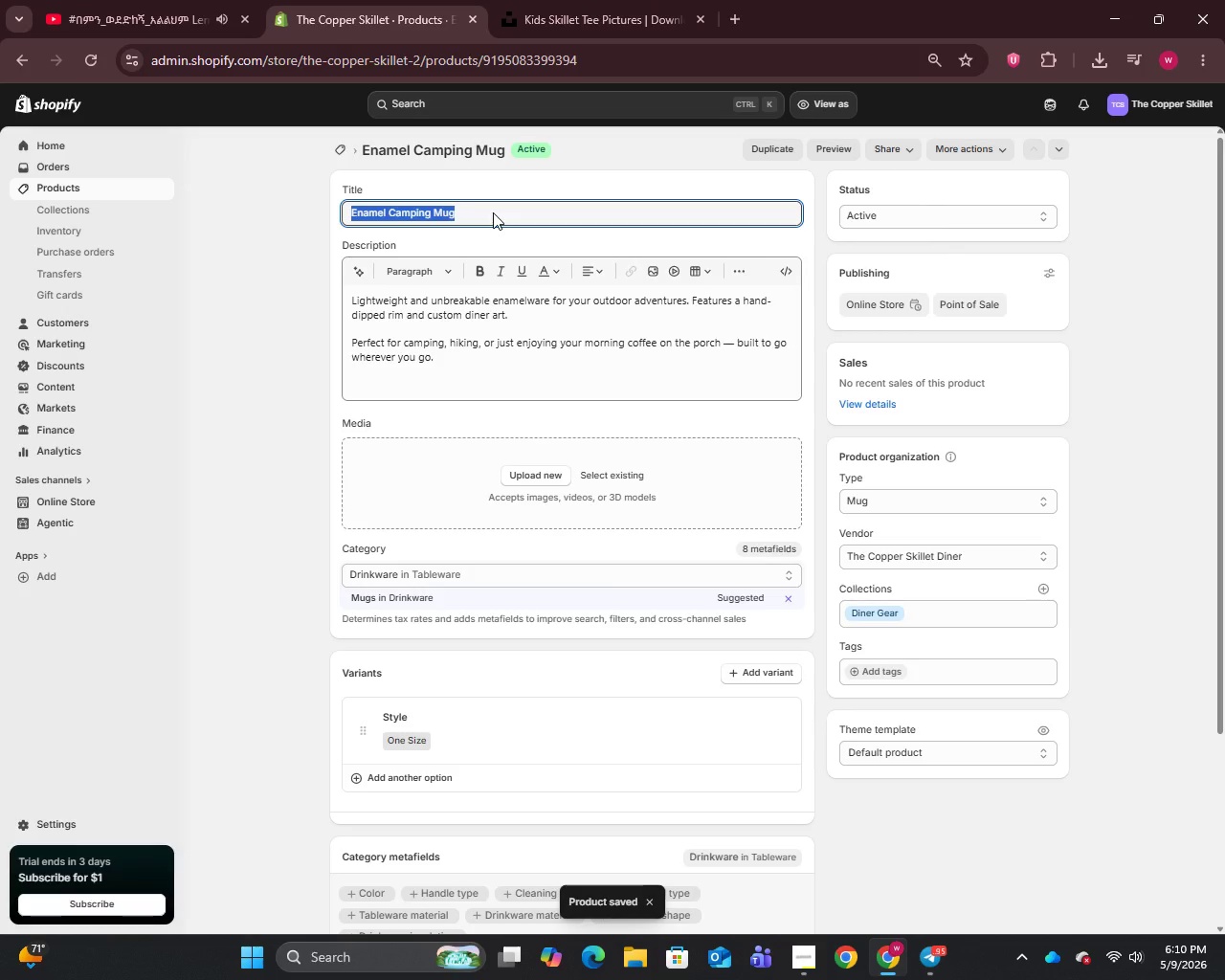 
key(Control+C)
 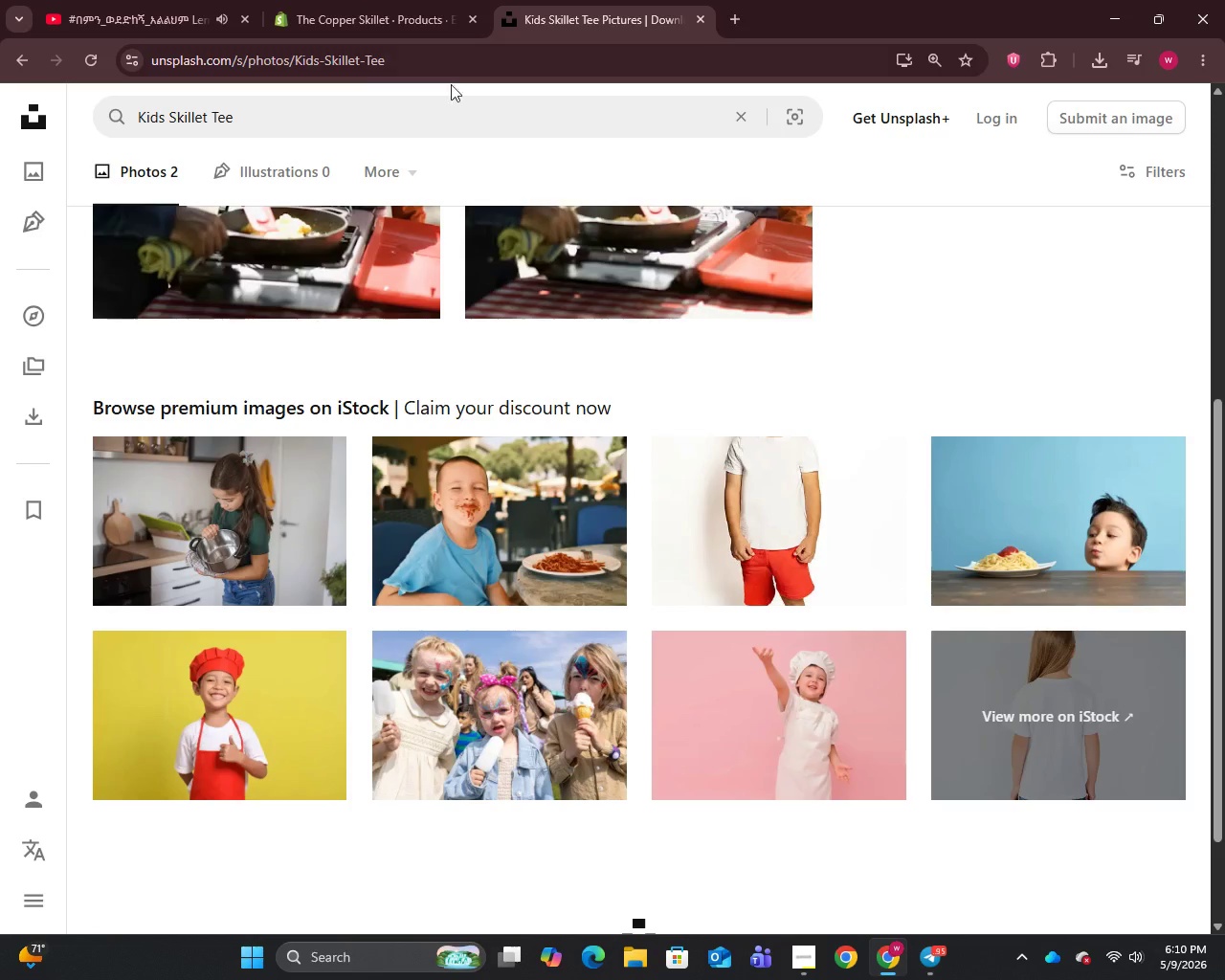 
double_click([426, 111])
 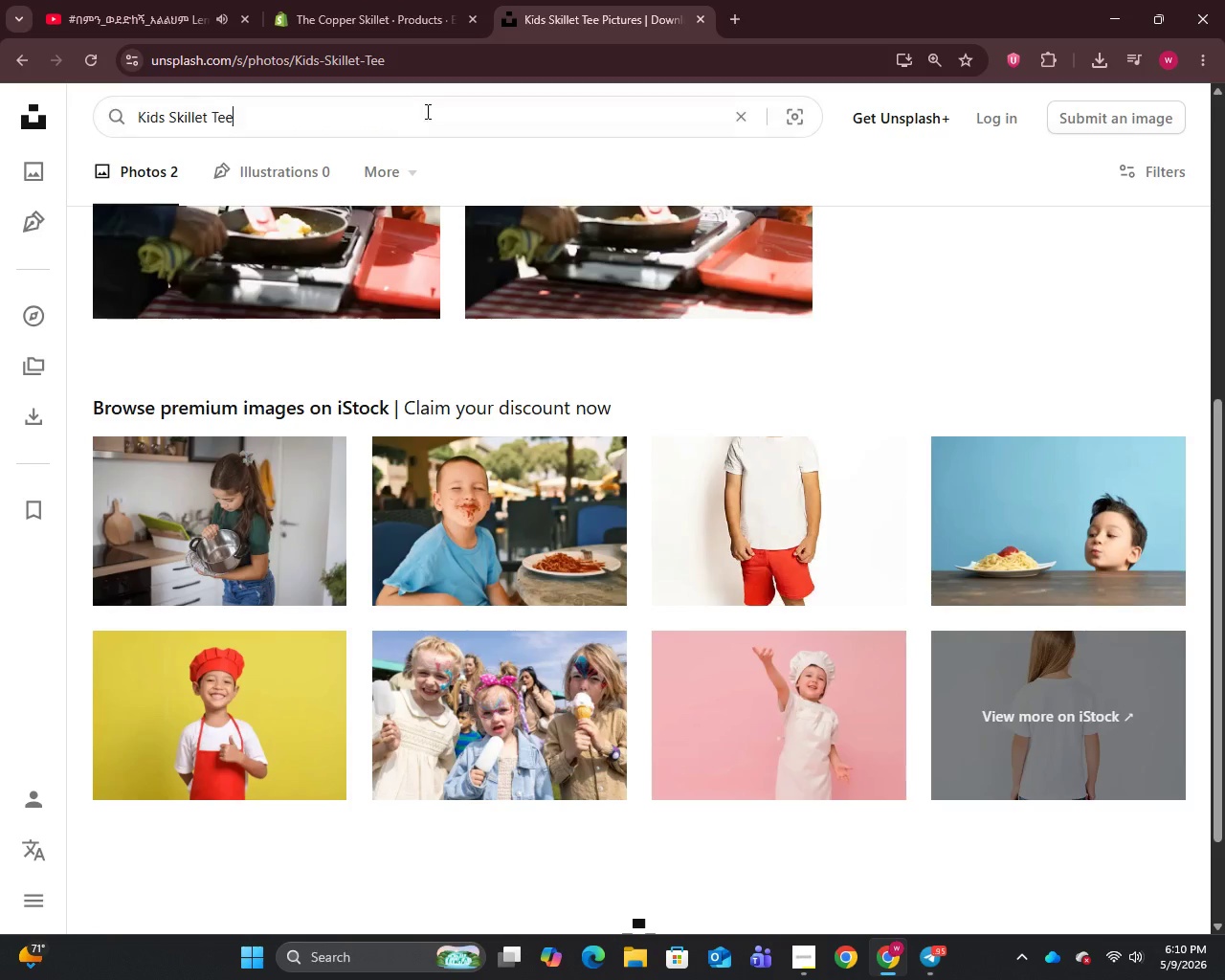 
key(Control+A)
 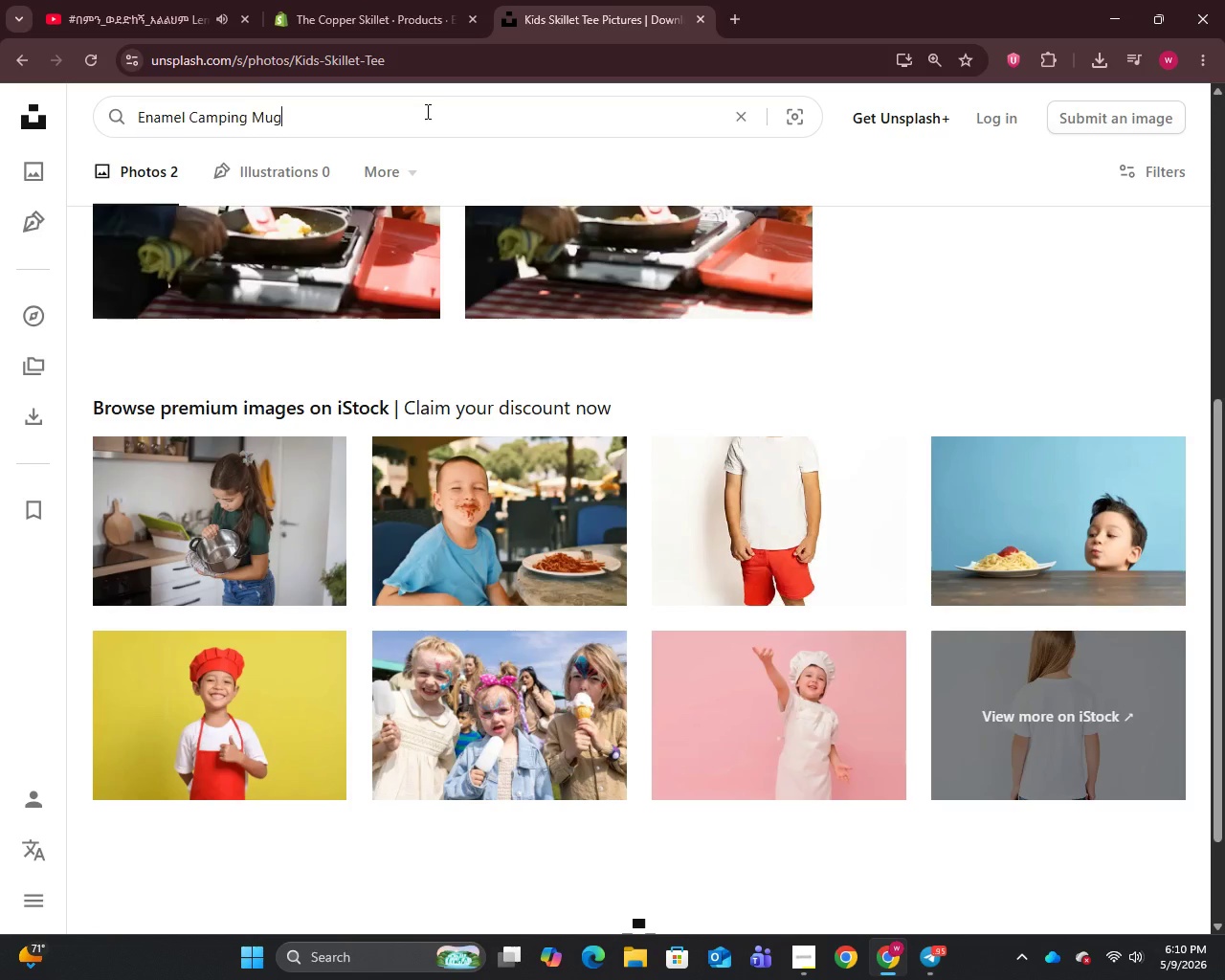 
key(Control+V)
 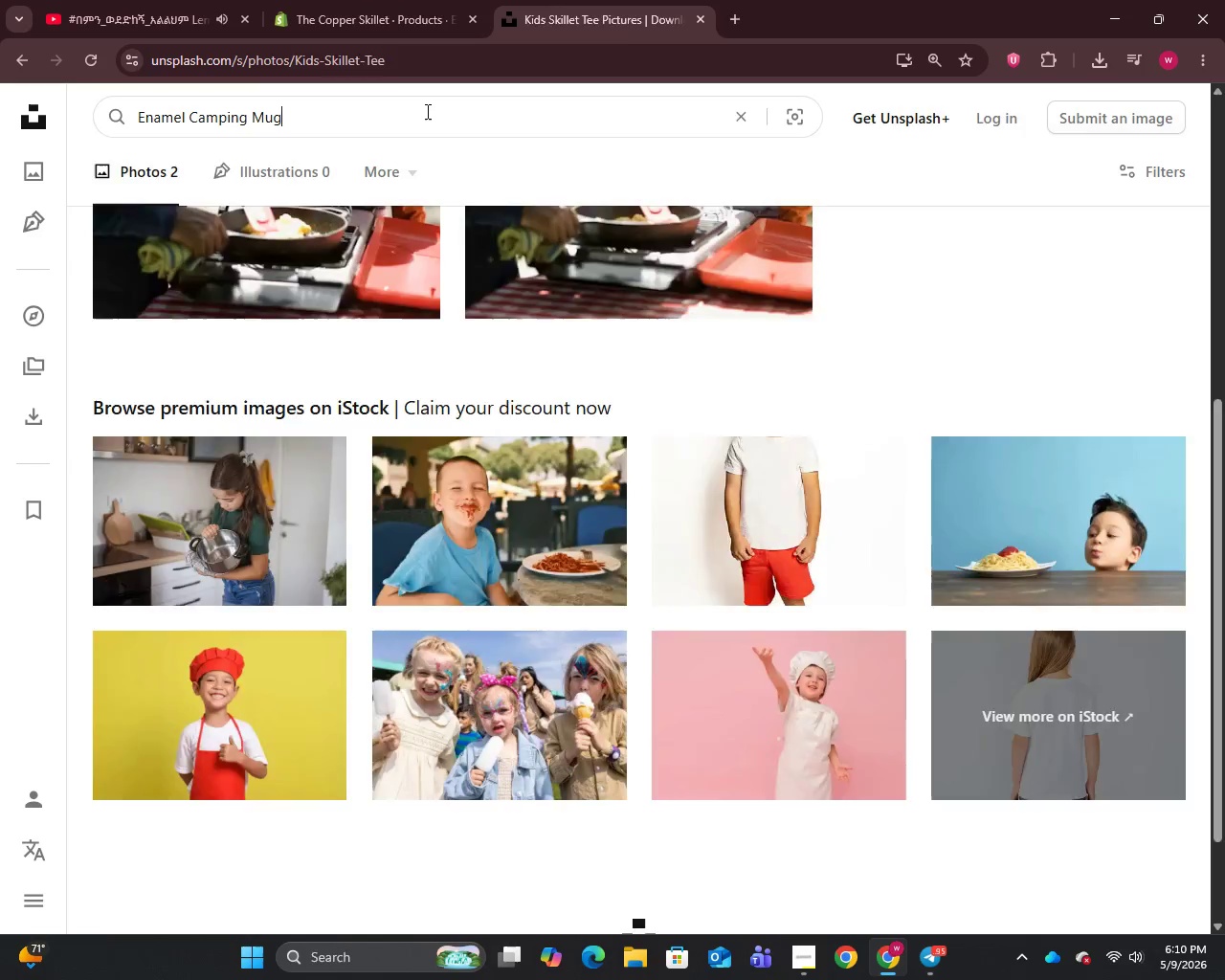 
key(Enter)
 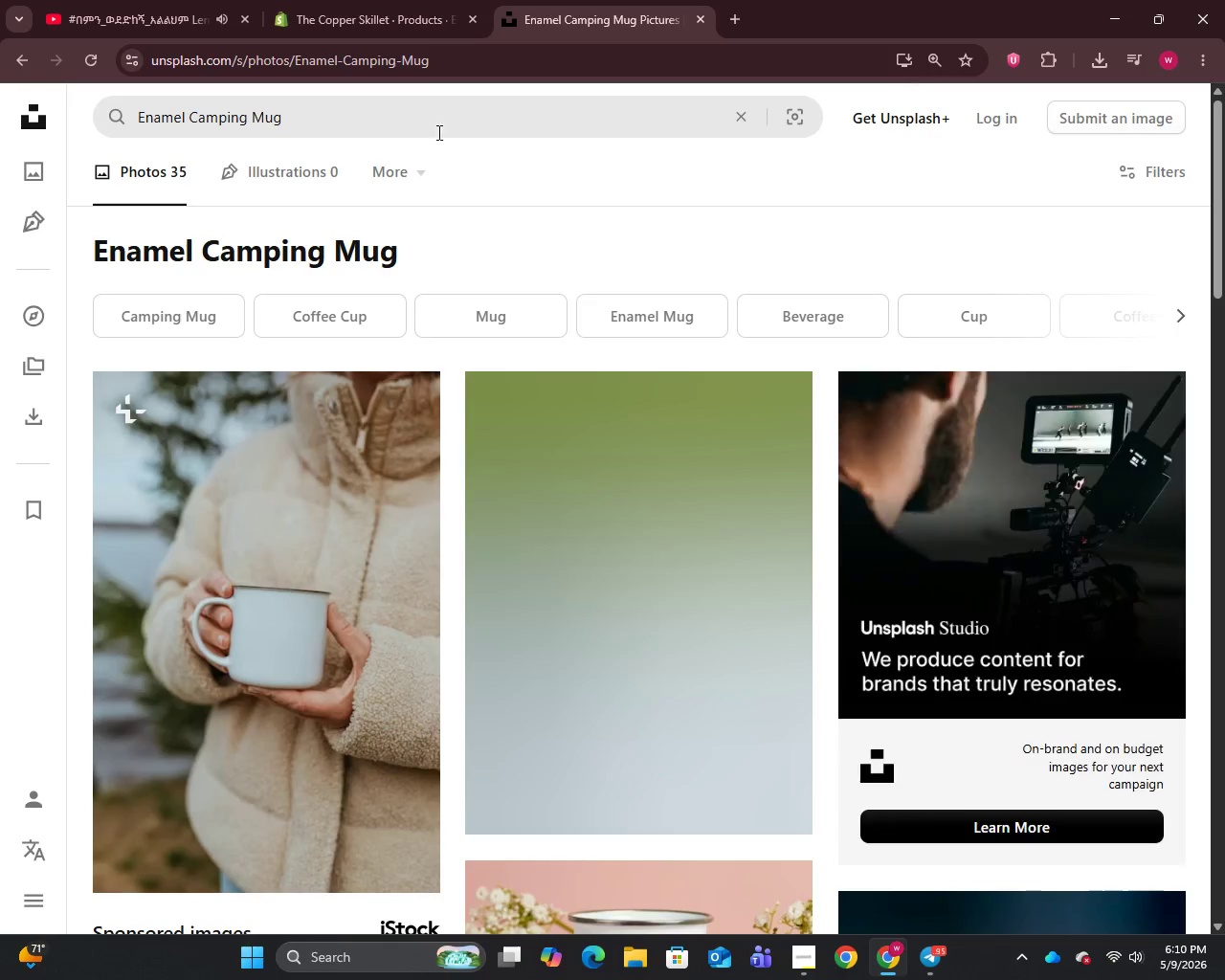 
scroll: coordinate [625, 510], scroll_direction: down, amount: 4.0
 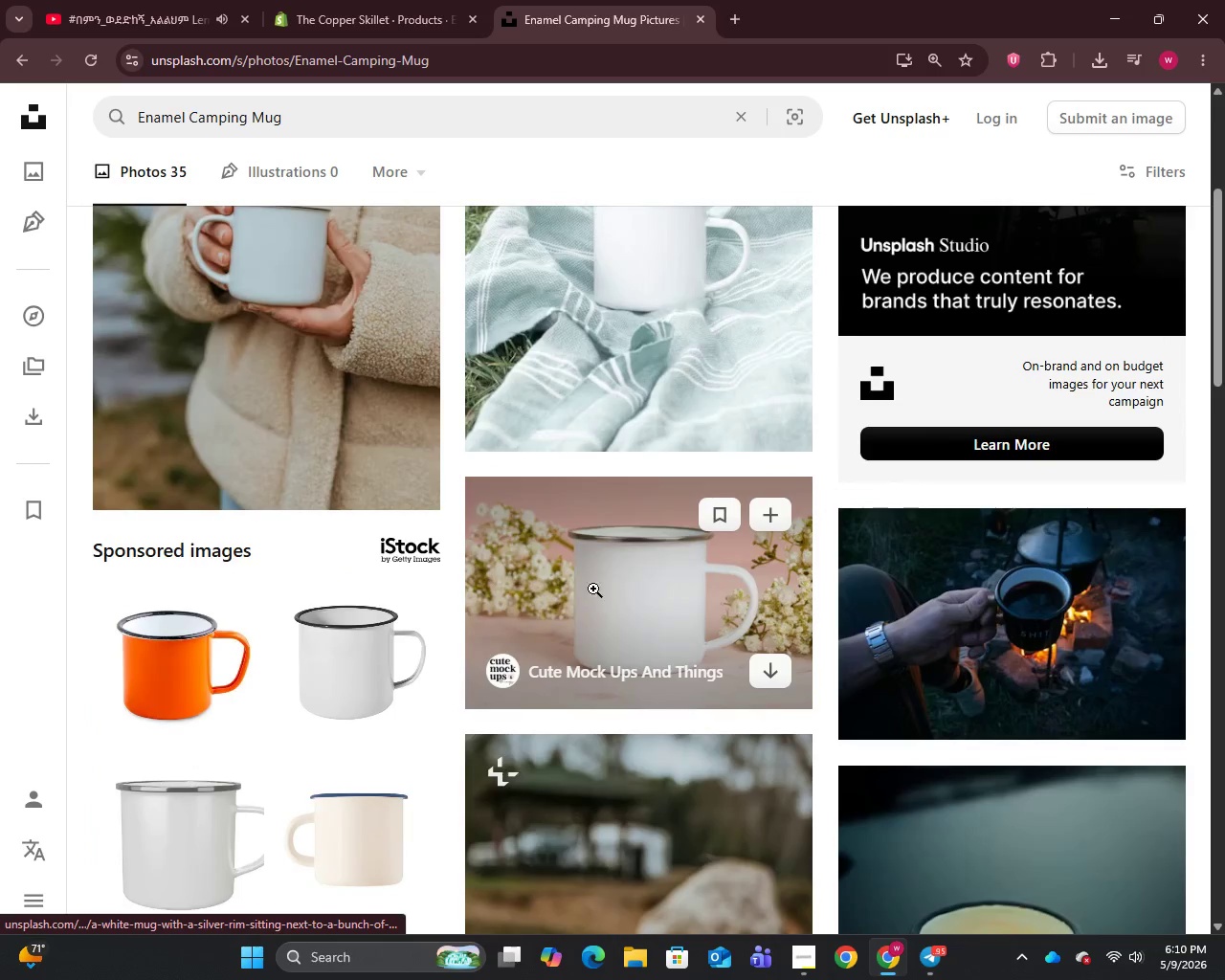 
right_click([585, 565])
 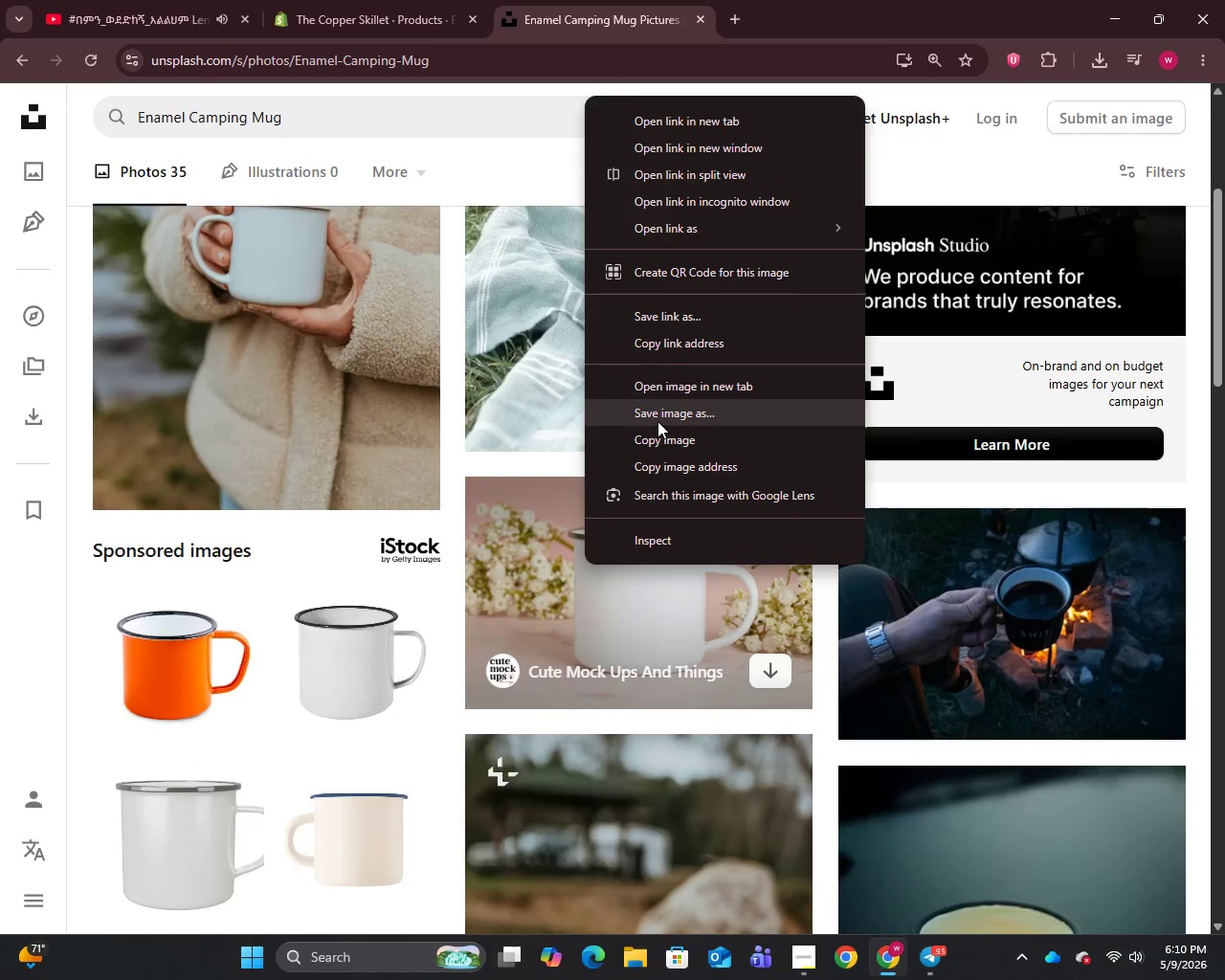 
left_click([657, 421])
 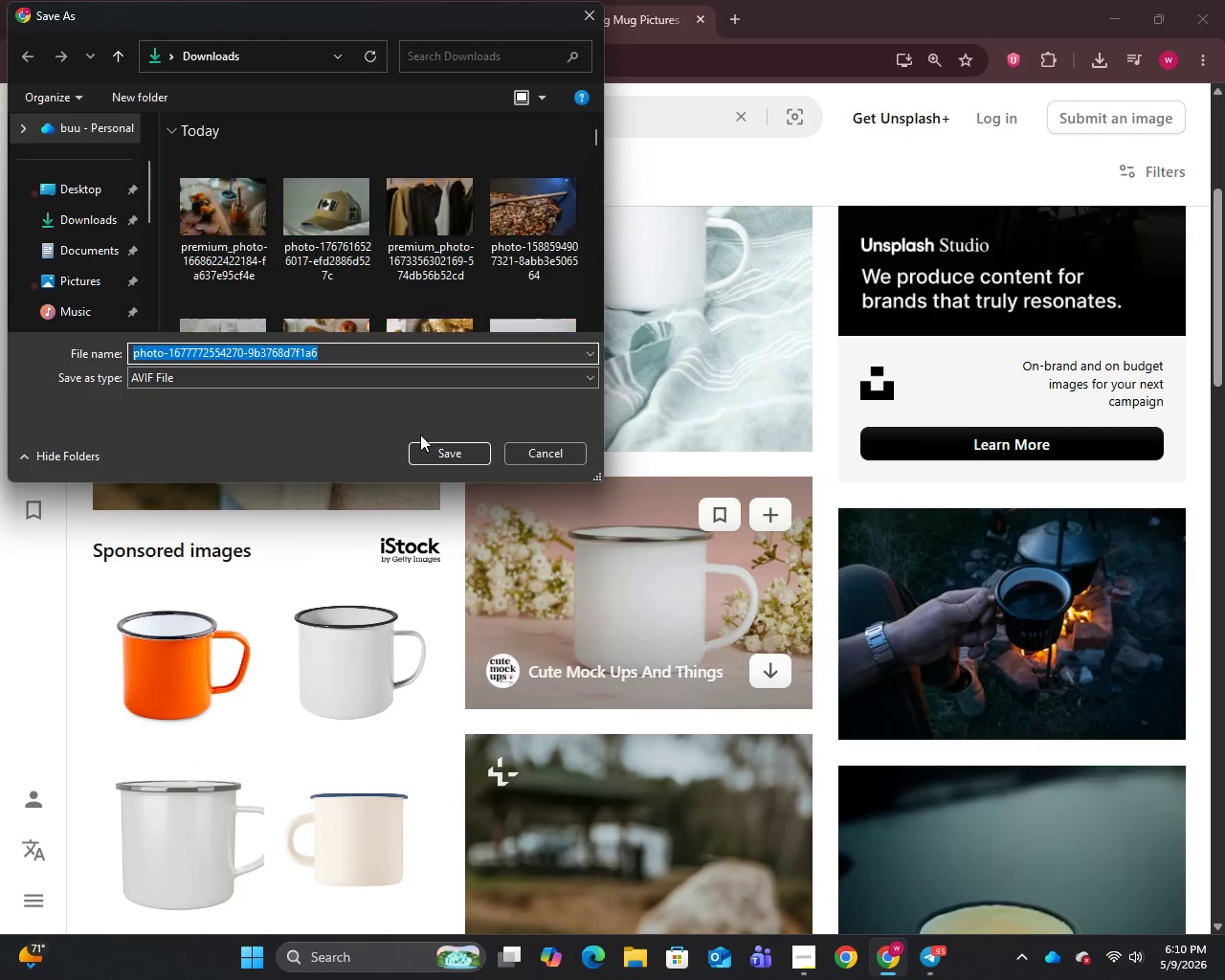 
left_click([450, 457])
 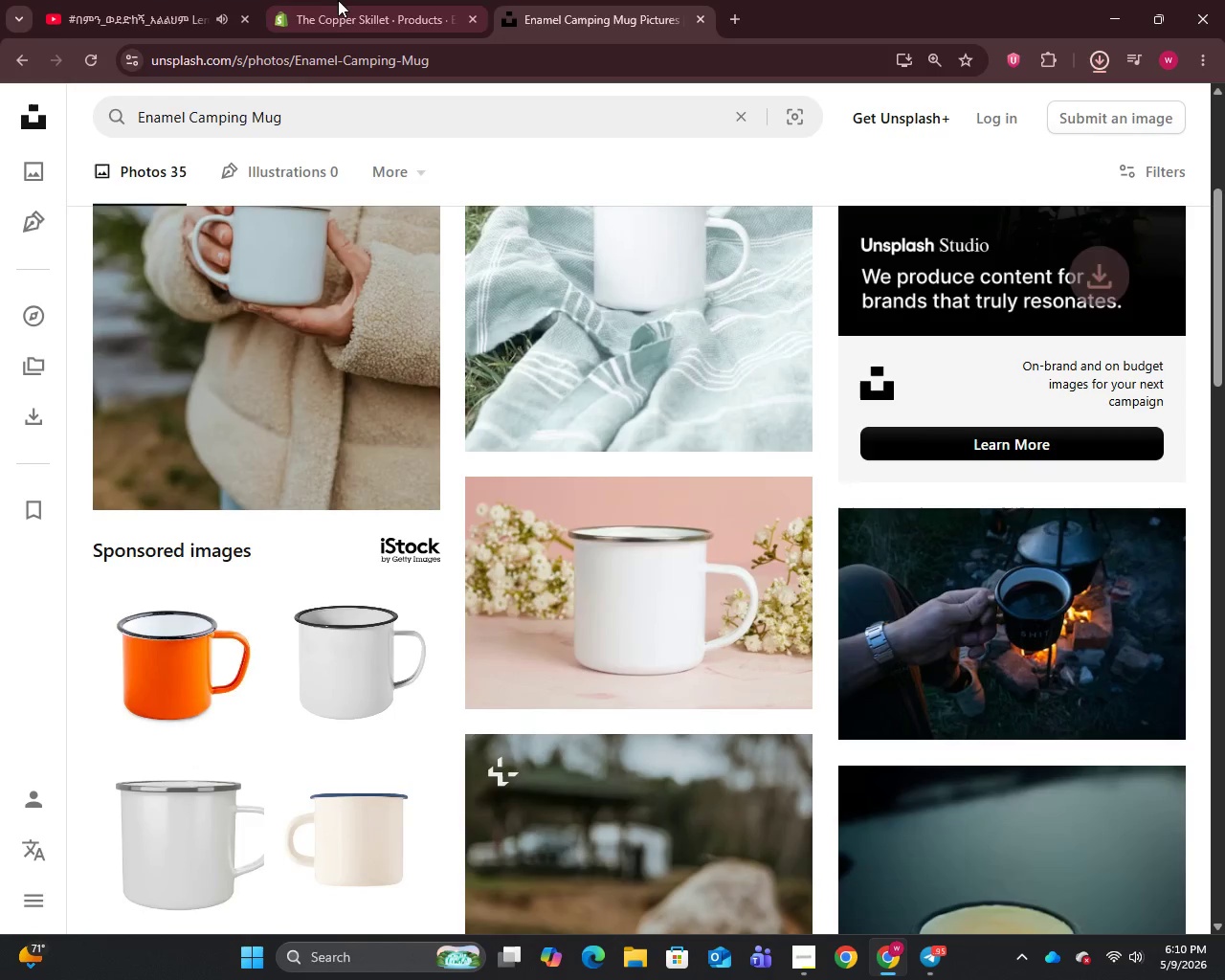 
left_click([335, 0])
 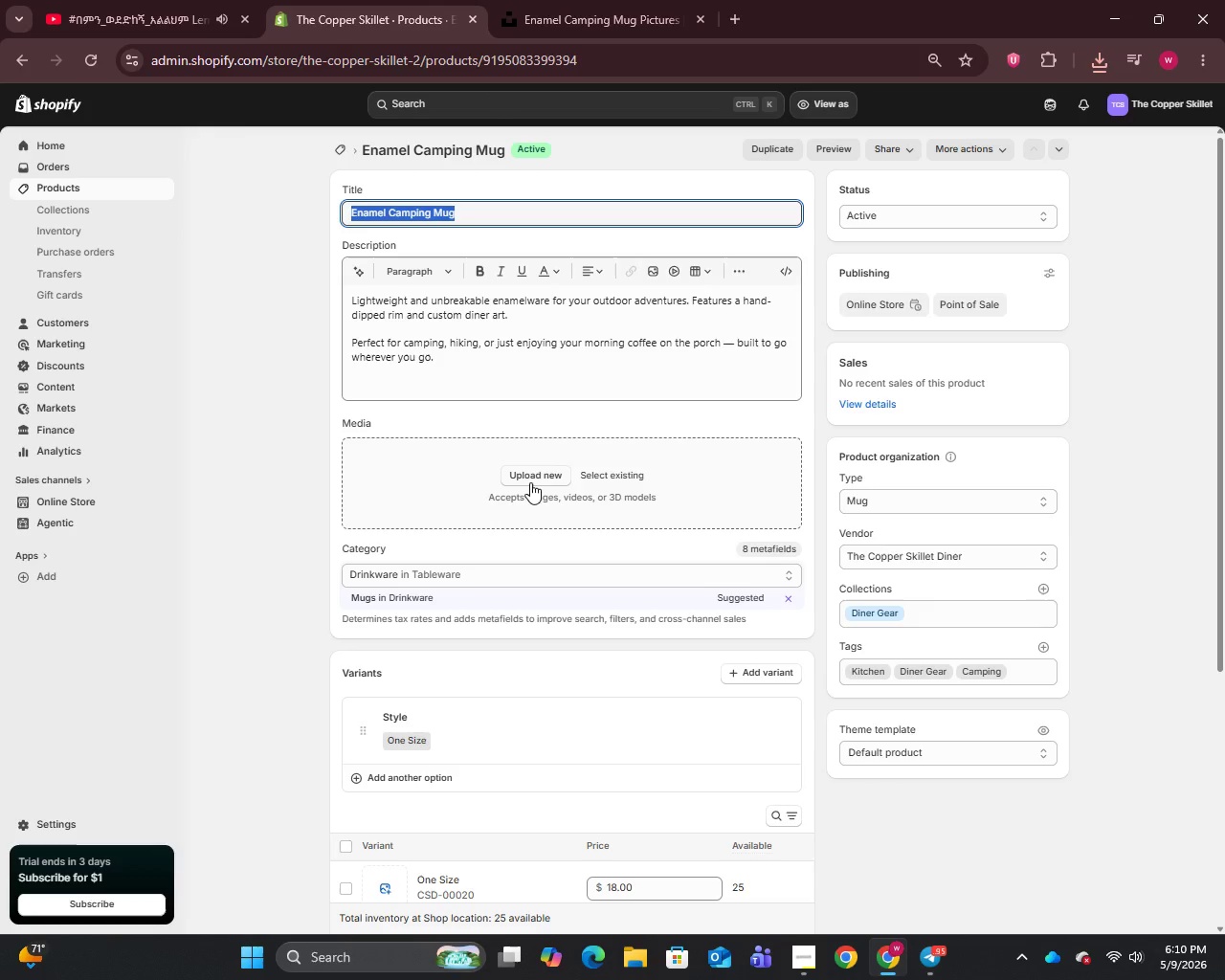 
left_click([530, 479])
 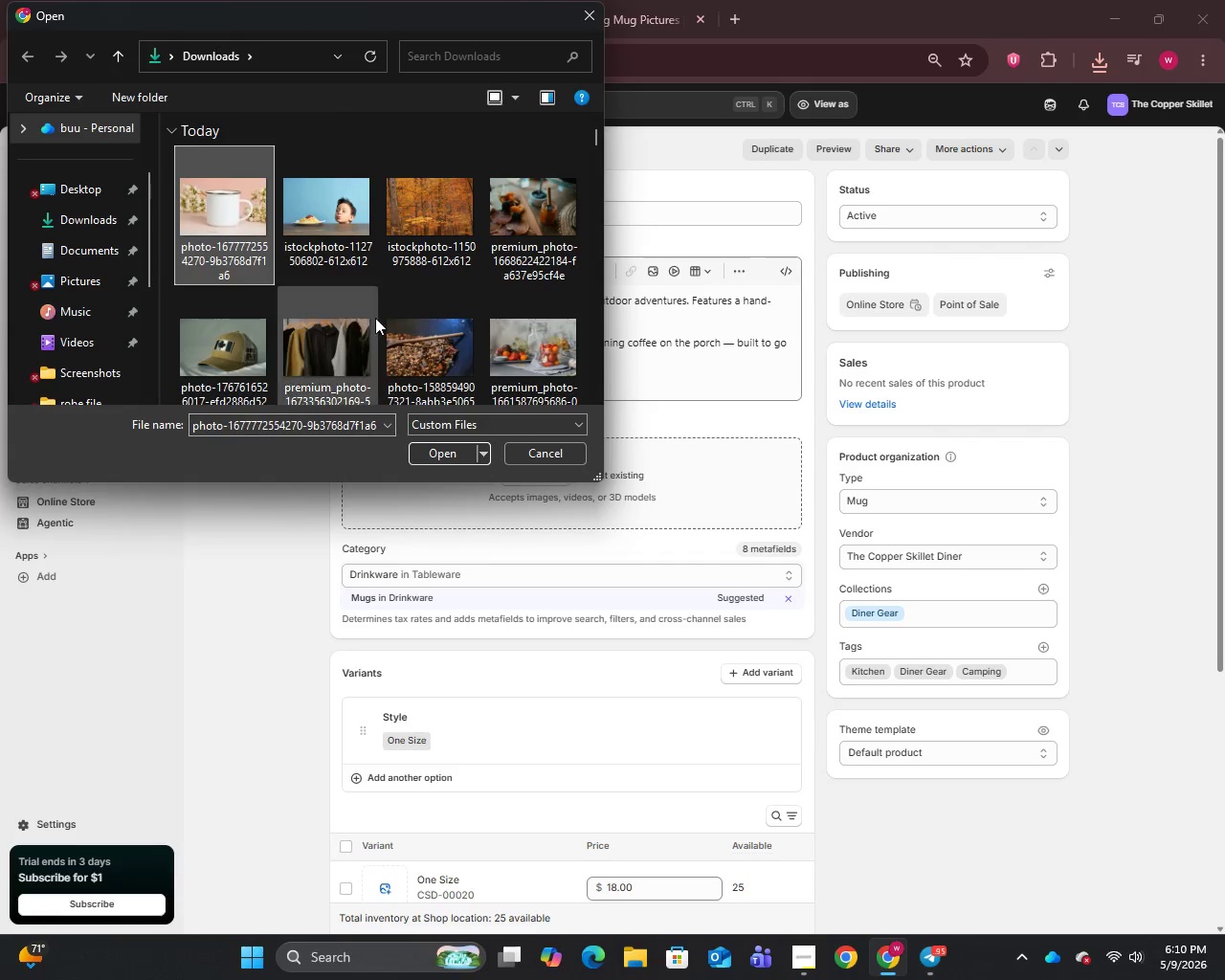 
left_click([439, 451])
 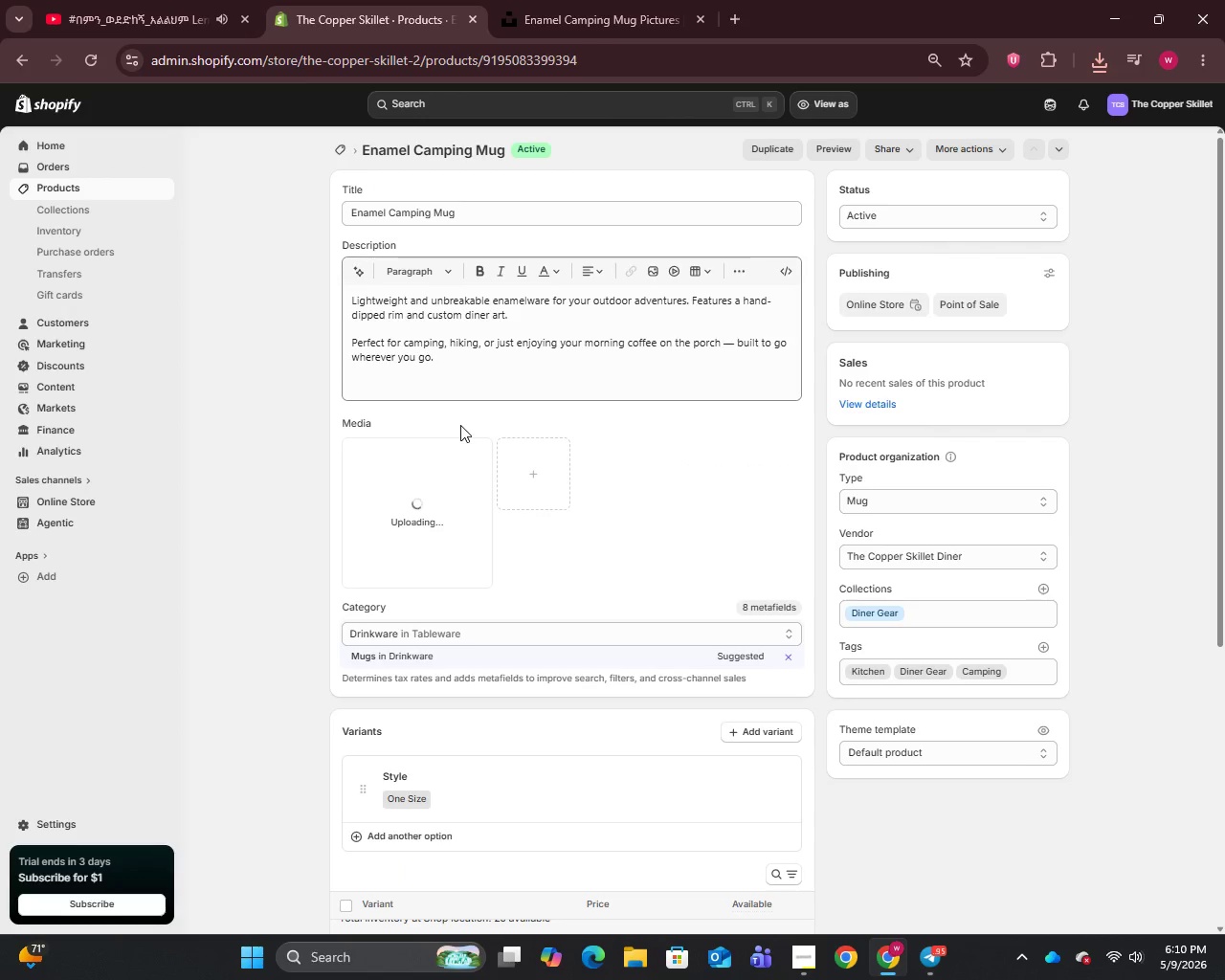 
left_click([734, 344])
 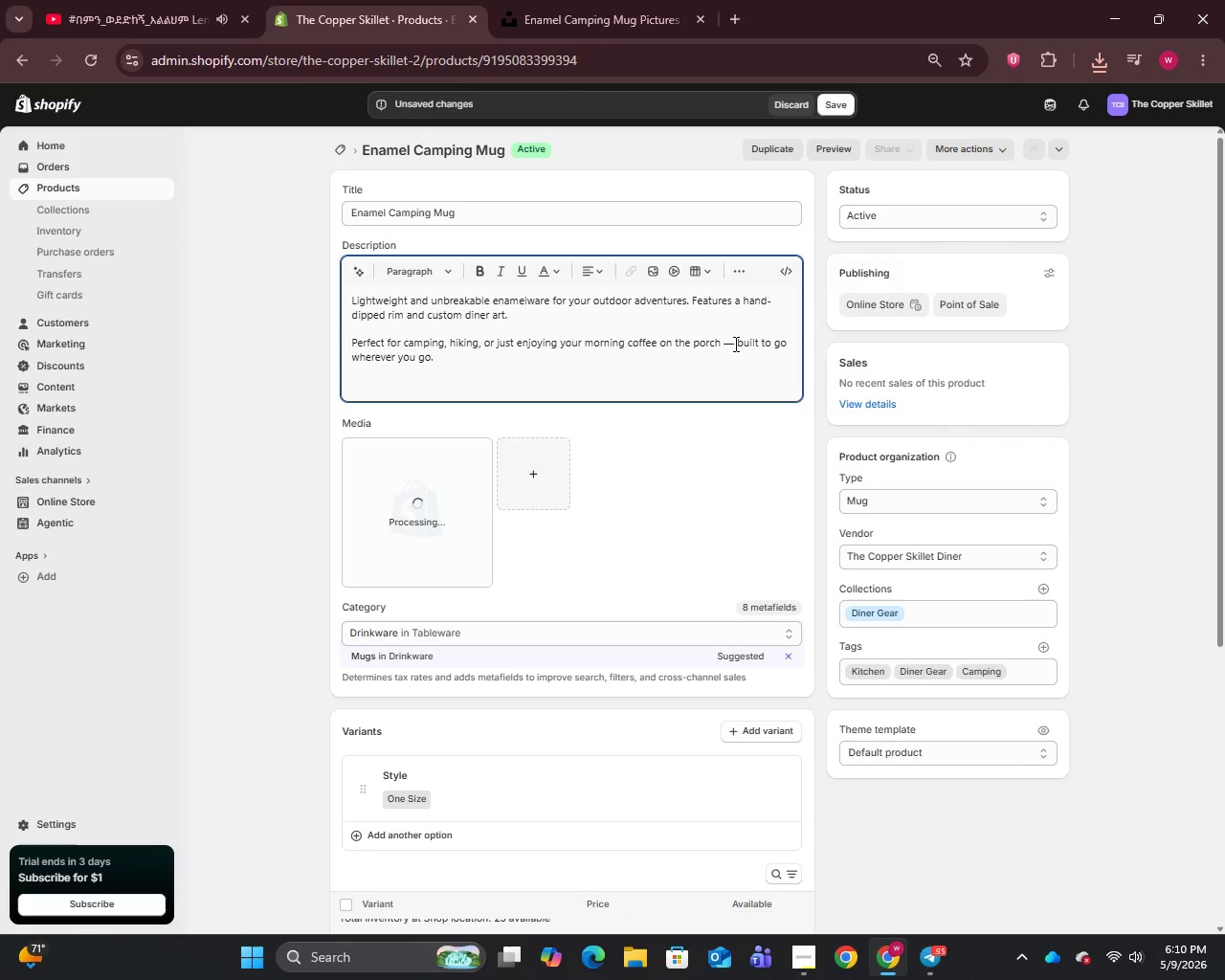 
key(Backspace)
 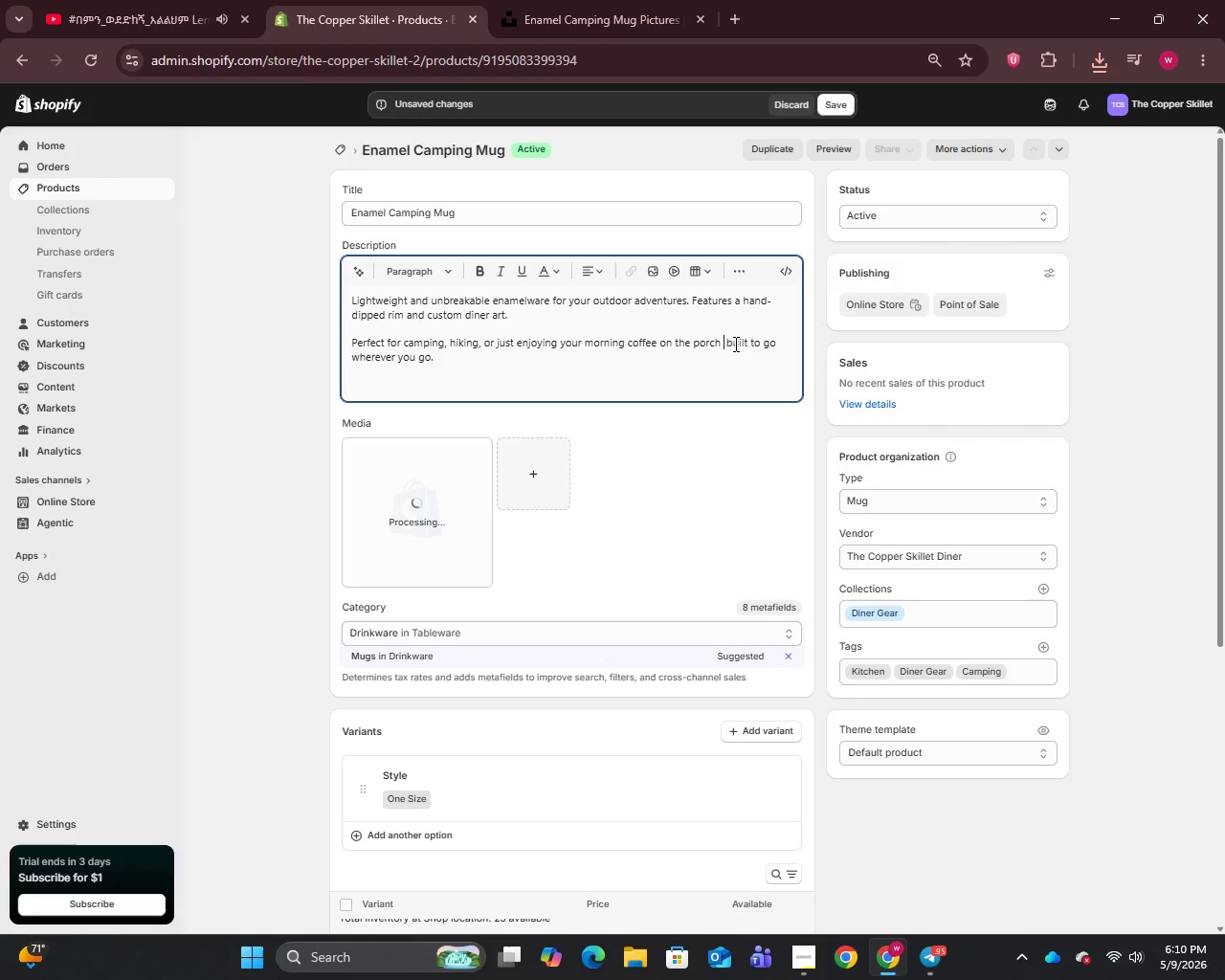 
key(Backspace)
 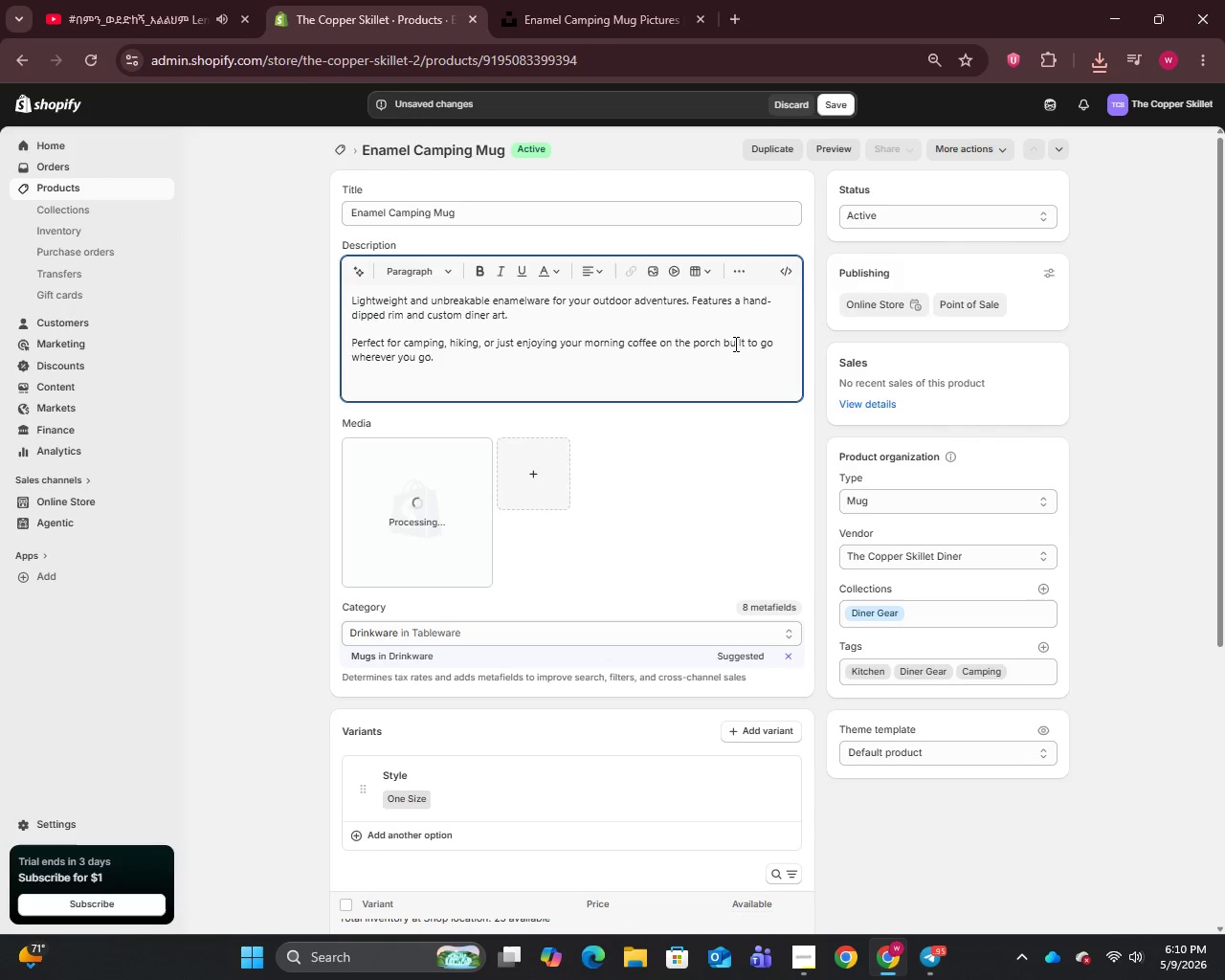 
key(Comma)
 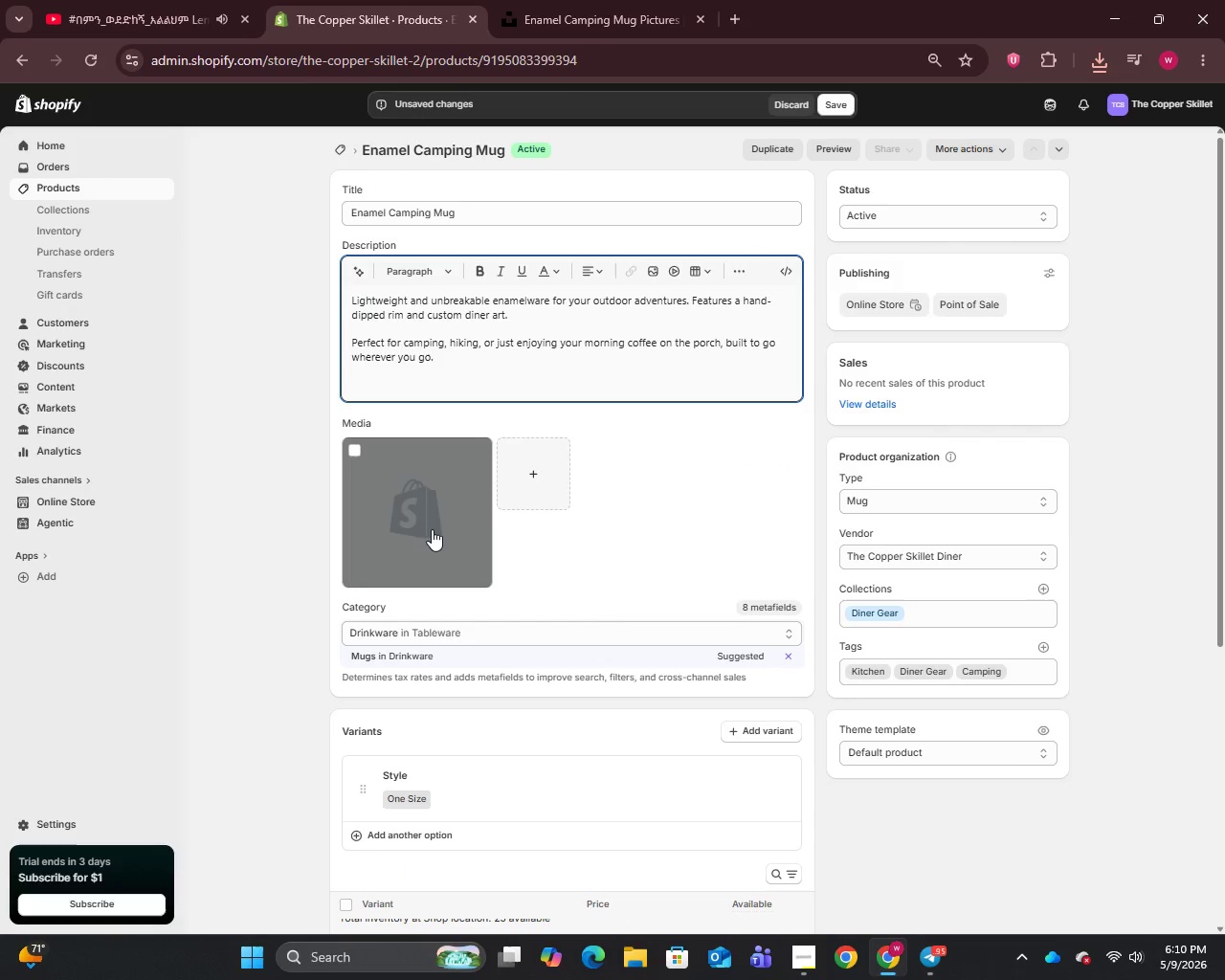 
left_click([431, 518])
 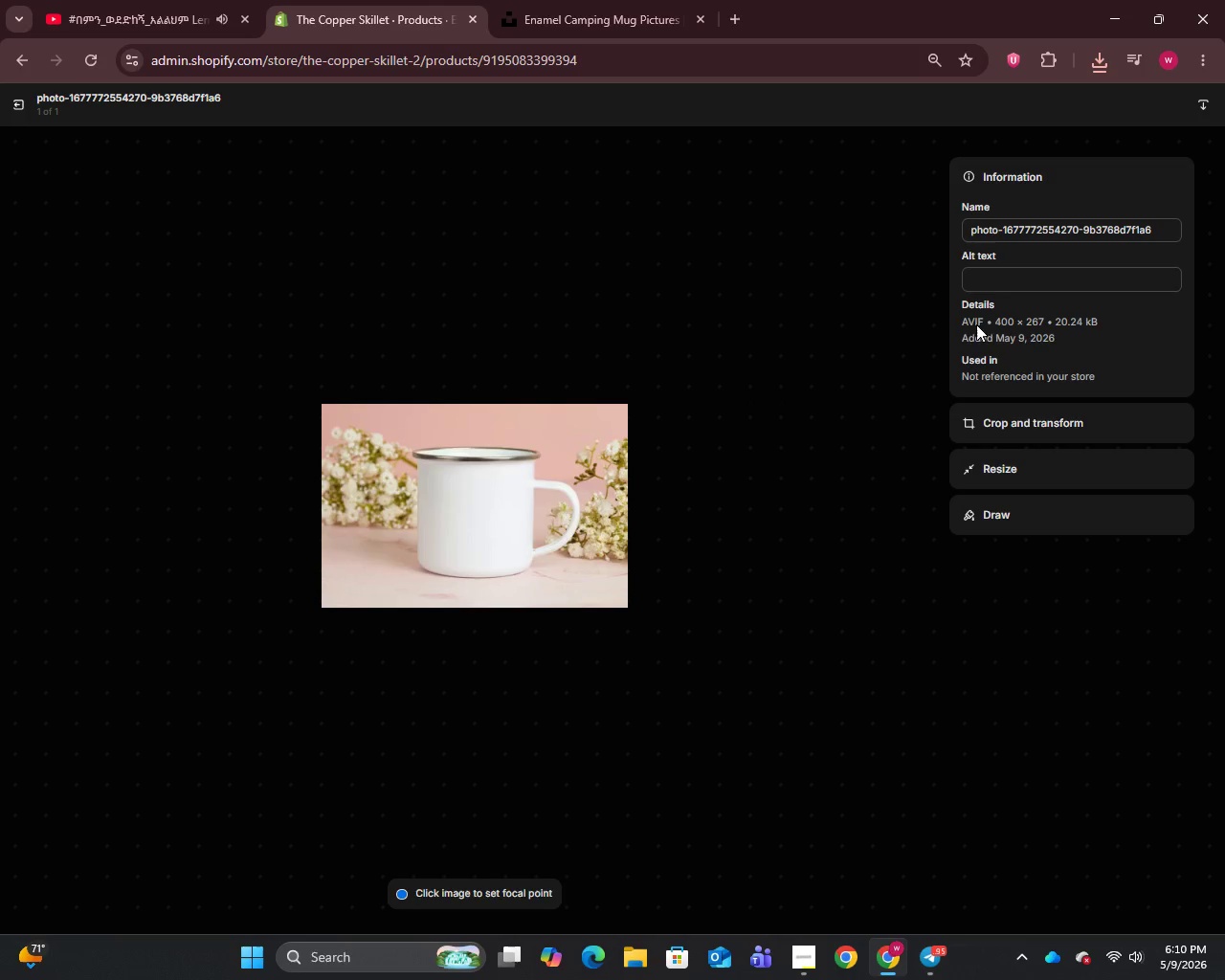 
left_click([1056, 236])
 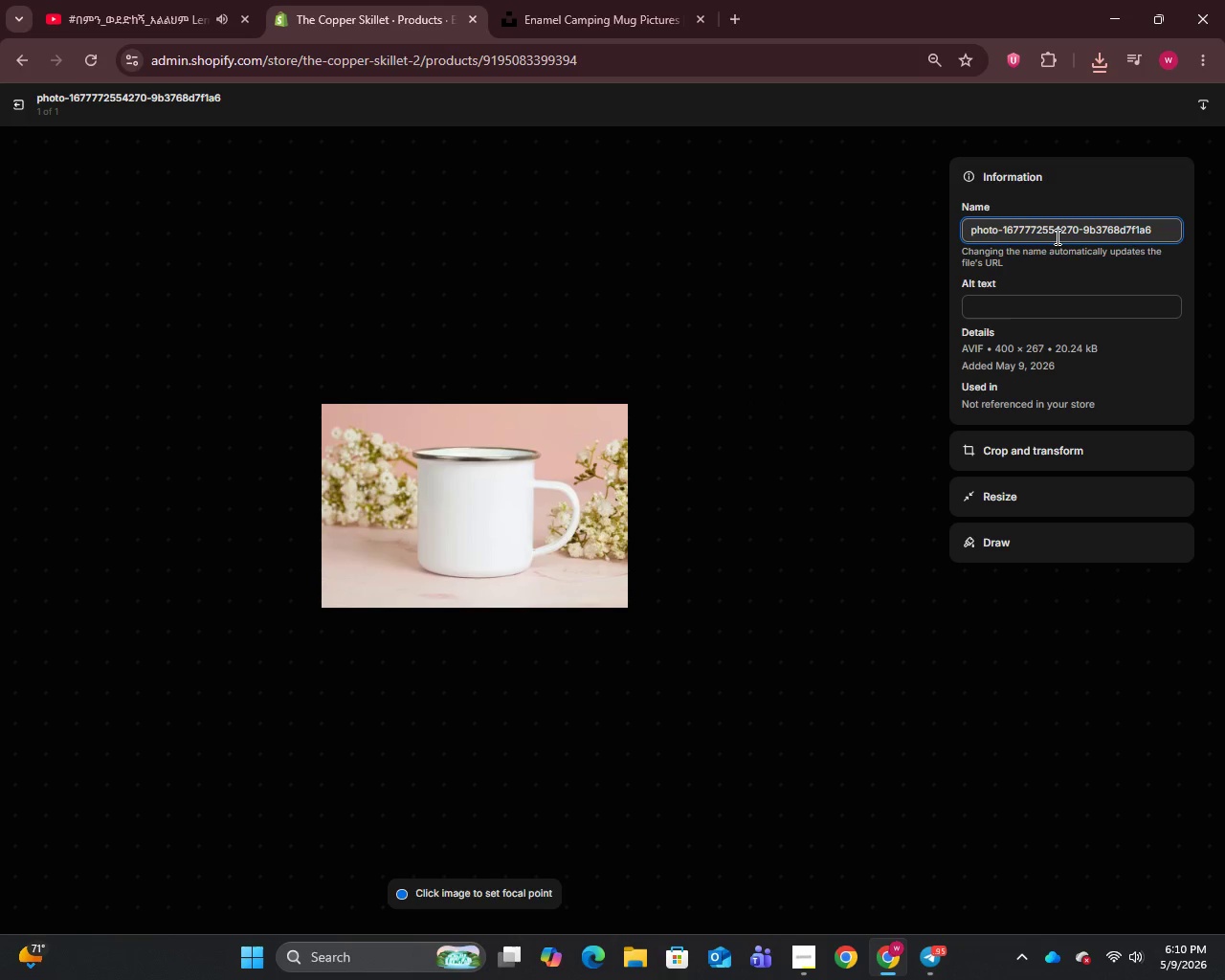 
key(Control+A)
 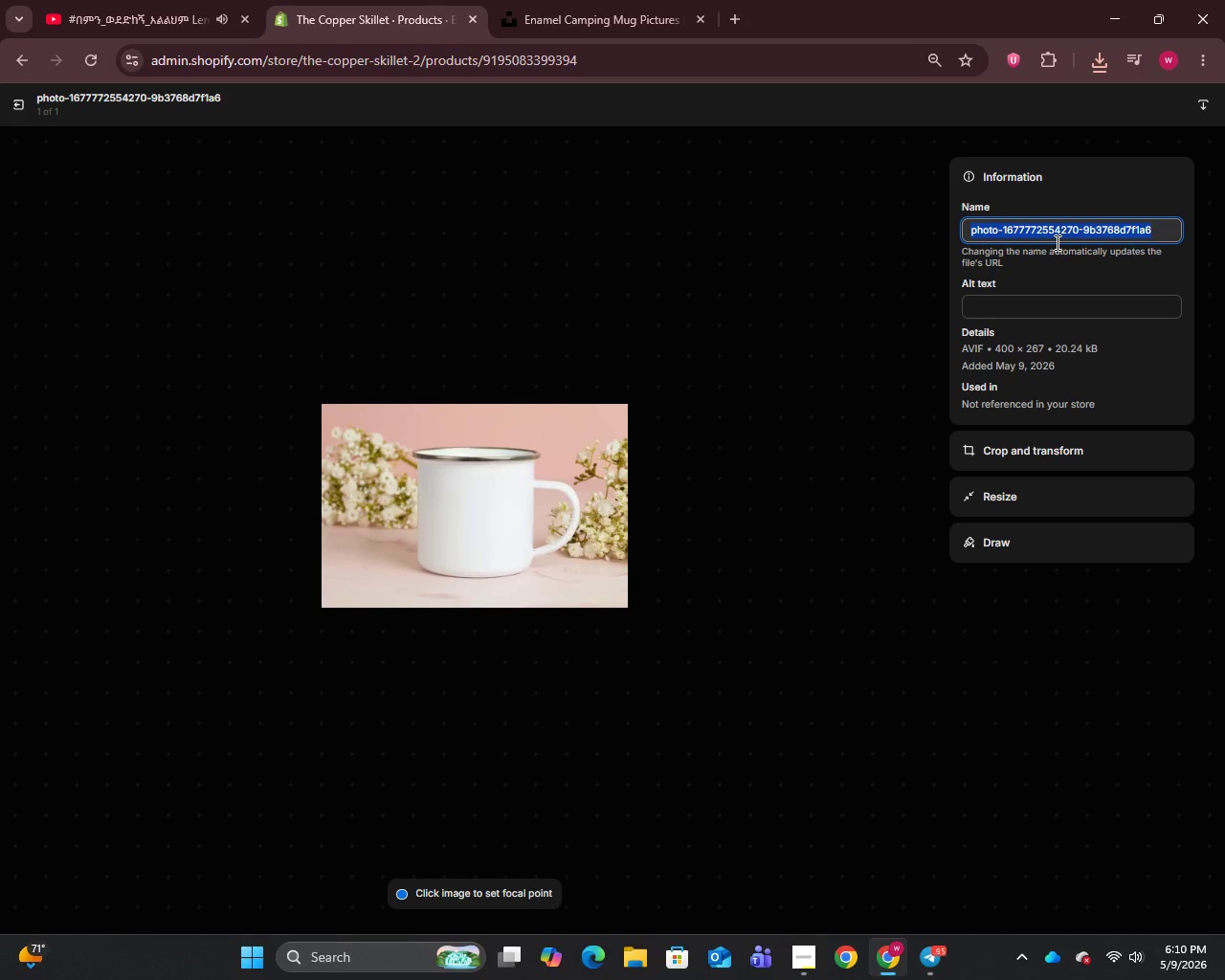 
key(Control+ControlLeft)
 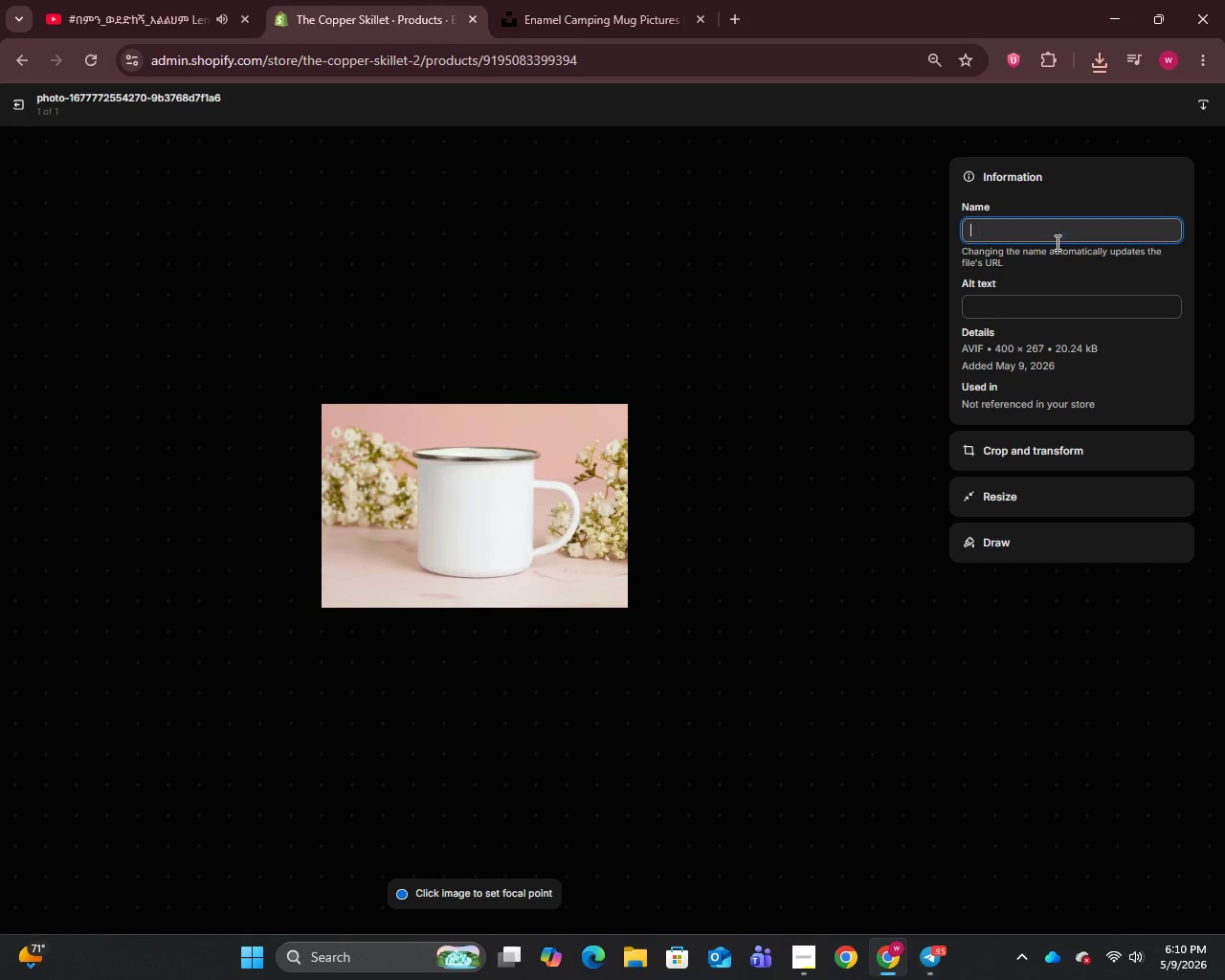 
key(Backspace)
type(Enamel Camping Mug lightweight unbreakable enamelware with hab)
key(Backspace)
type(nd-dipped rim and custom Copper Skillet diner art)
 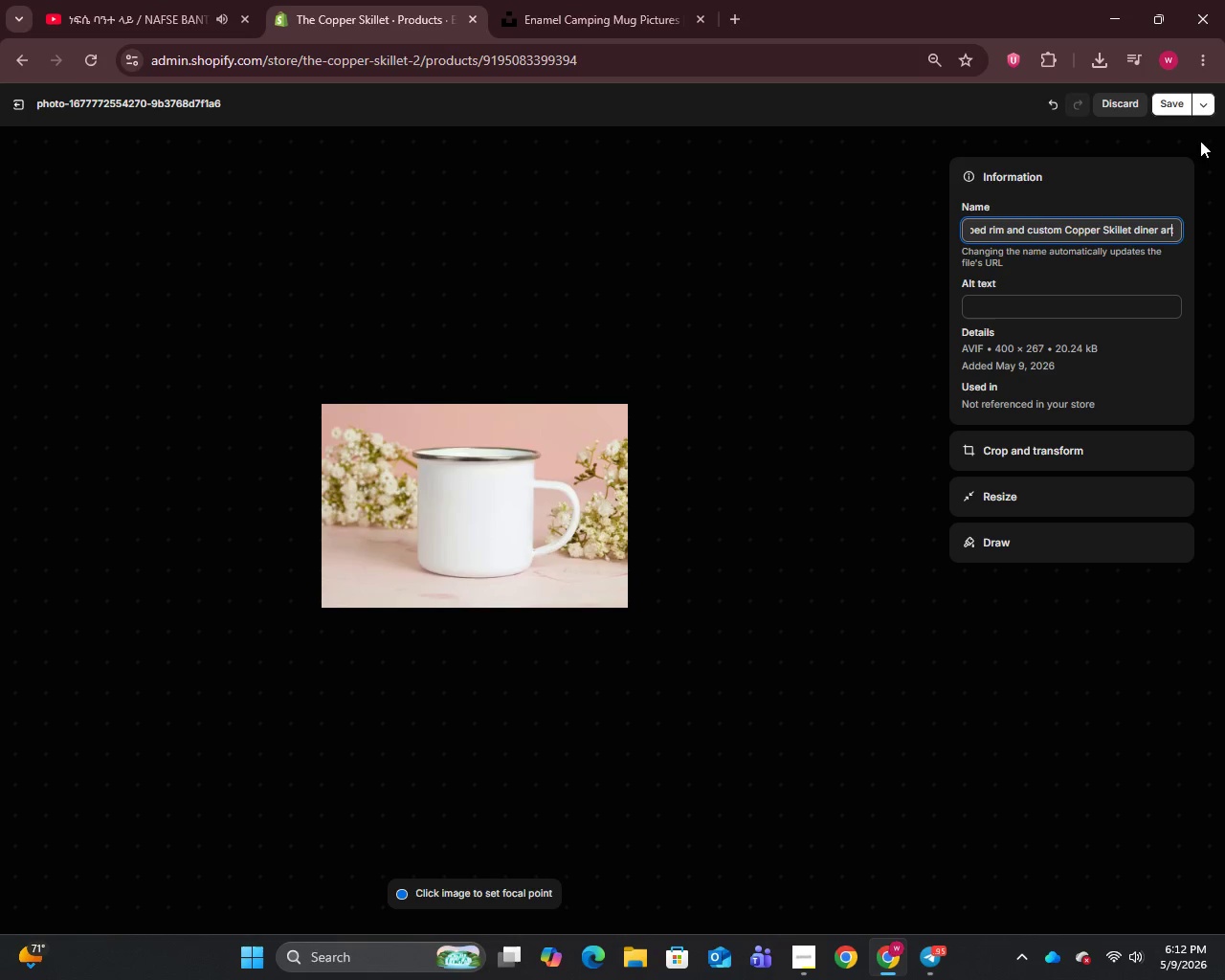 
left_click([1172, 100])
 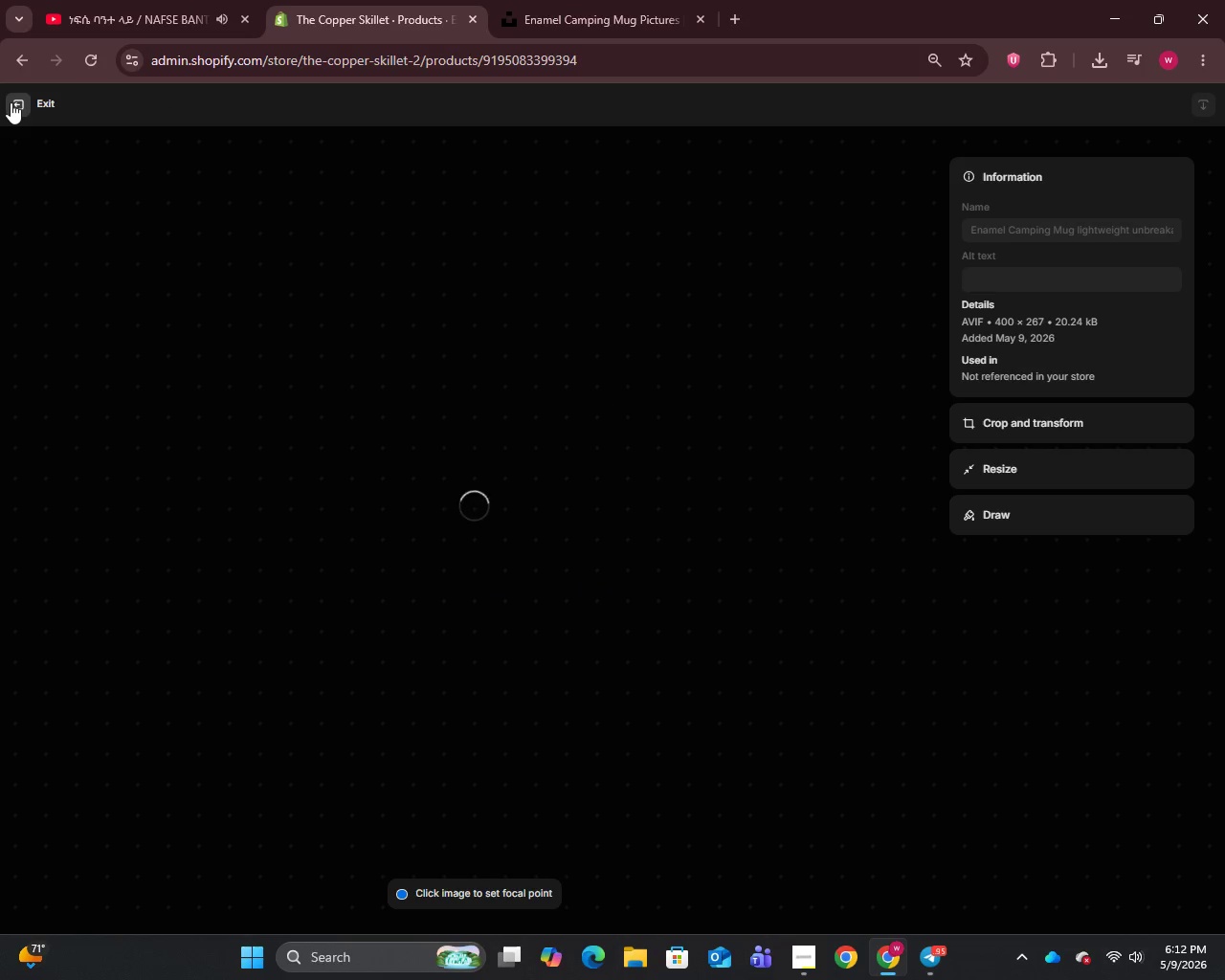 
left_click([11, 102])
 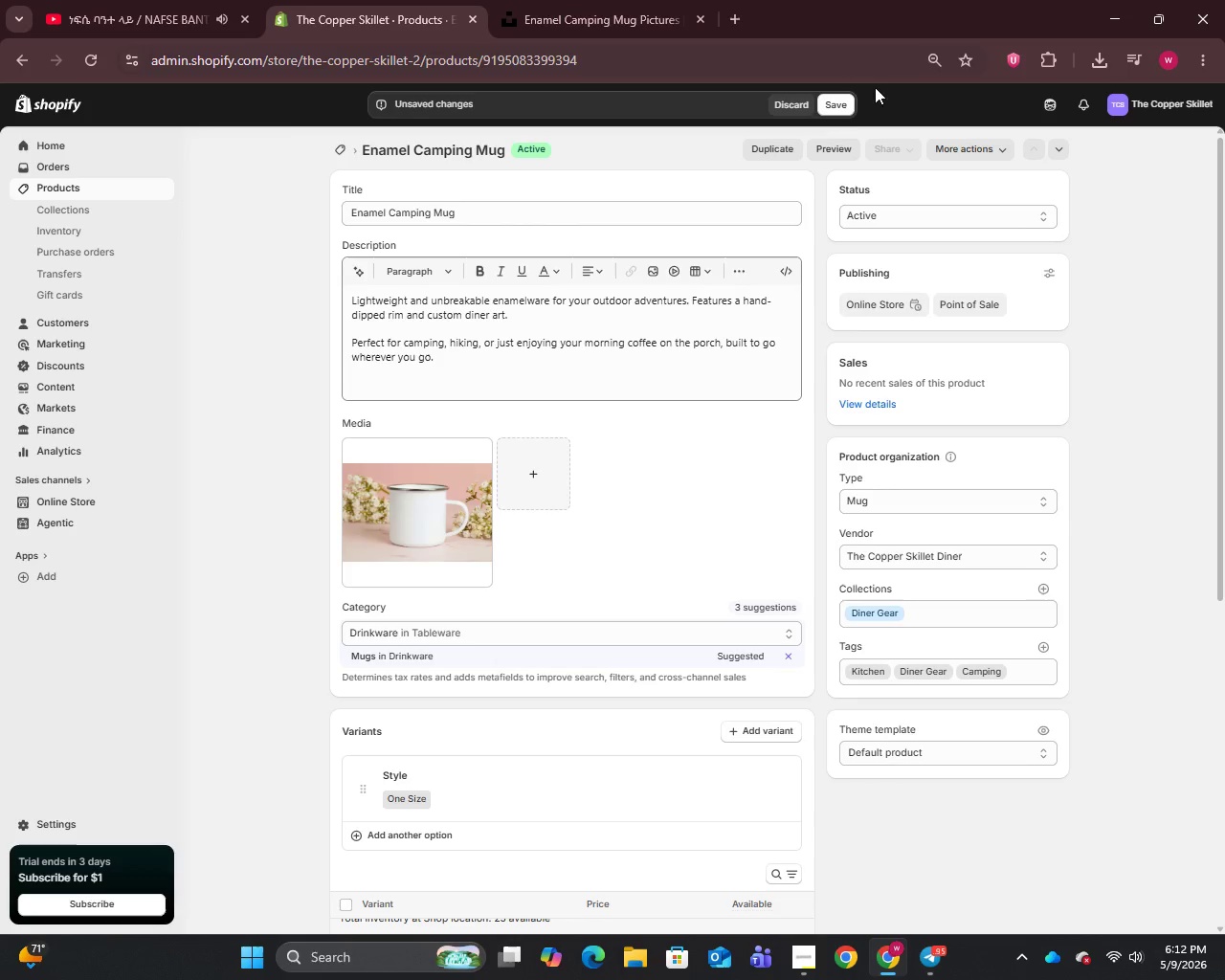 
left_click([836, 106])
 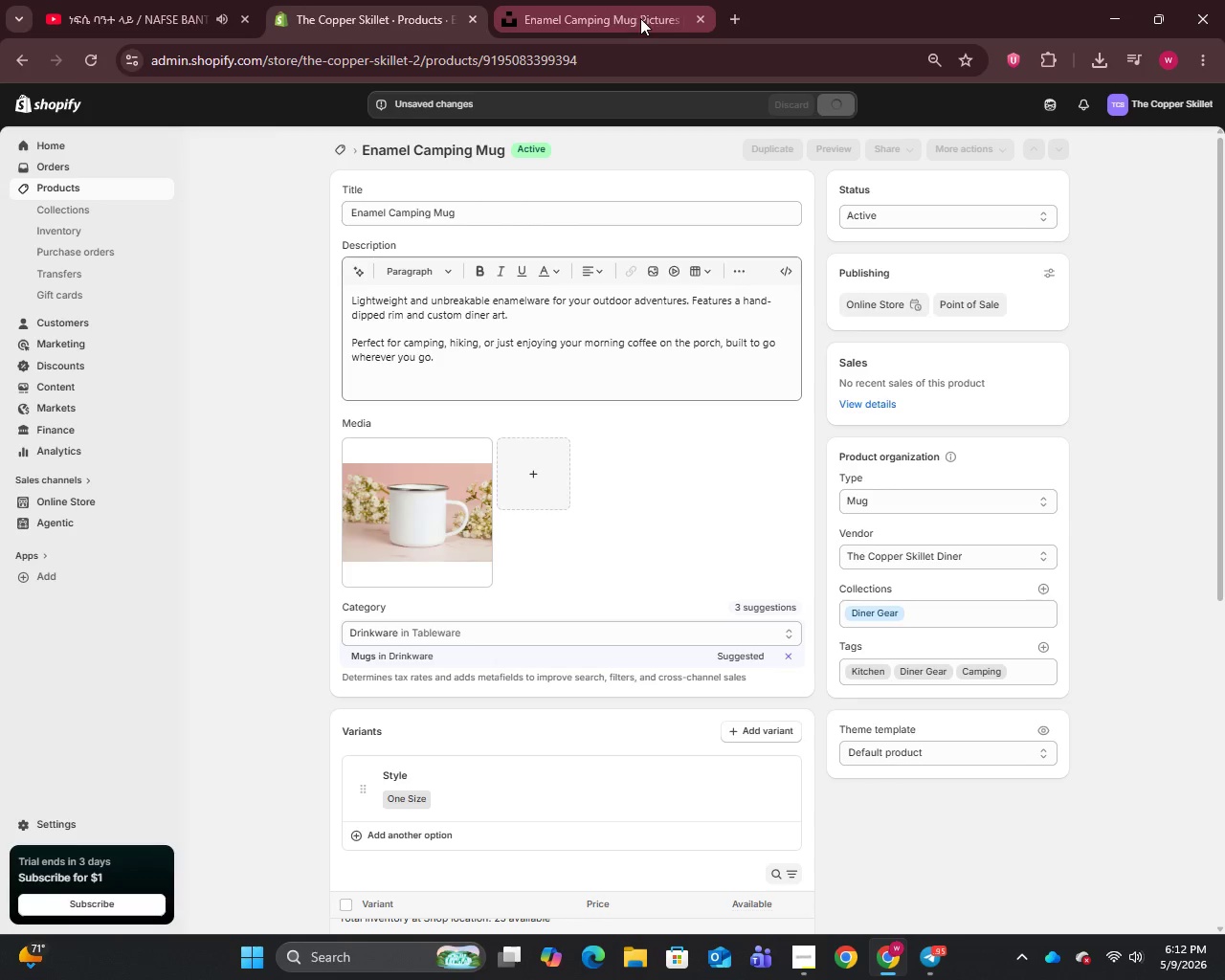 